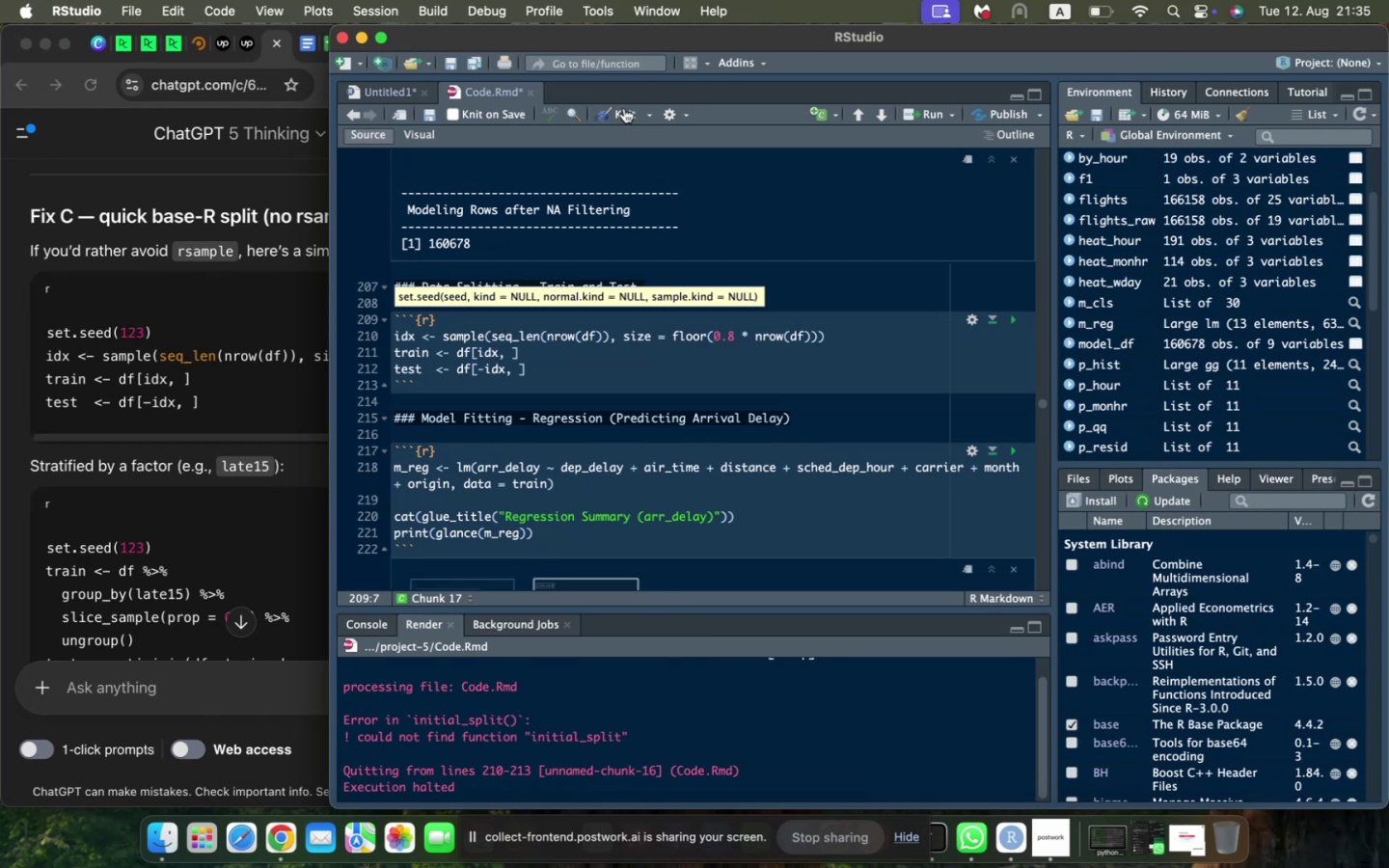 
left_click([627, 109])
 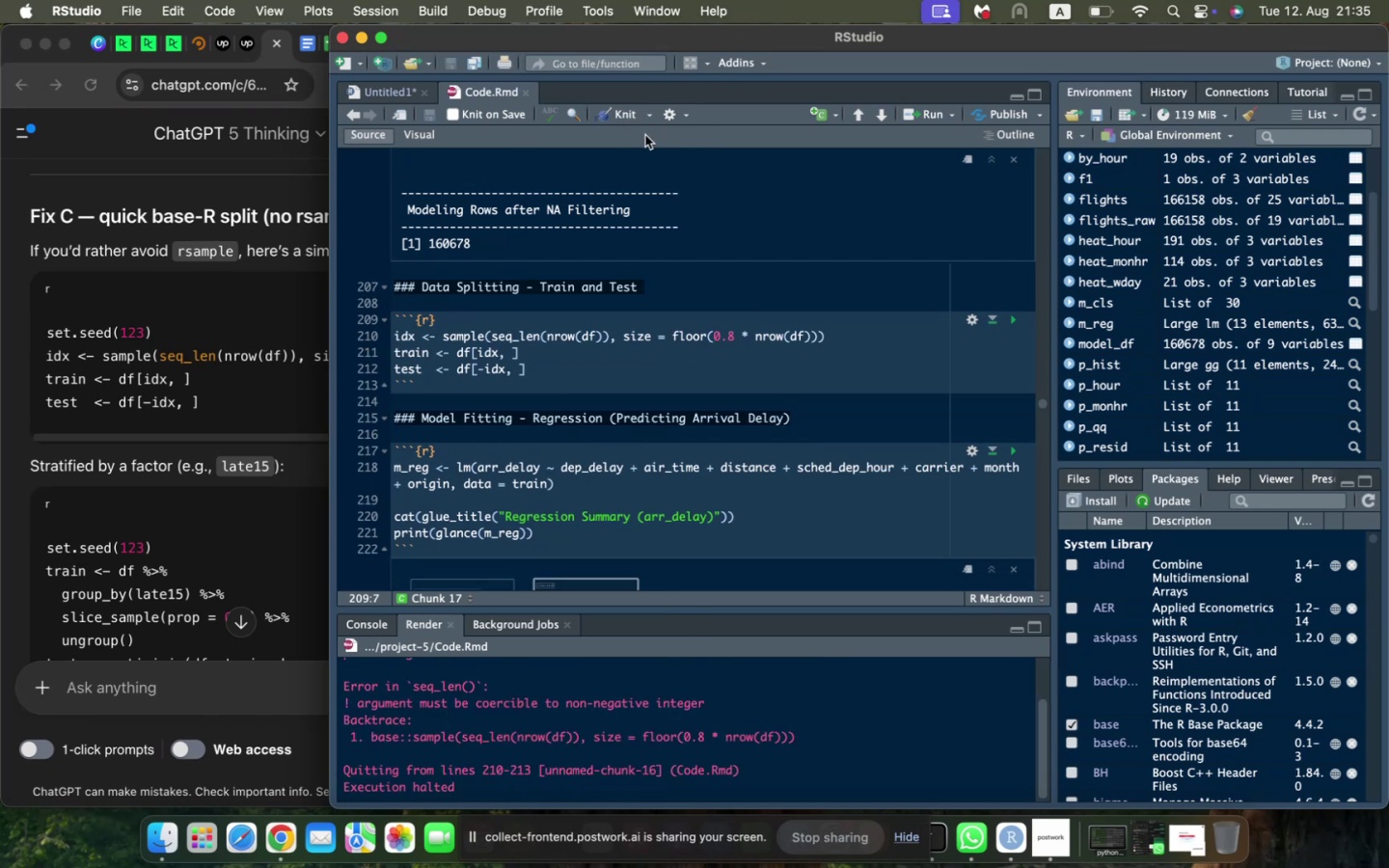 
wait(9.46)
 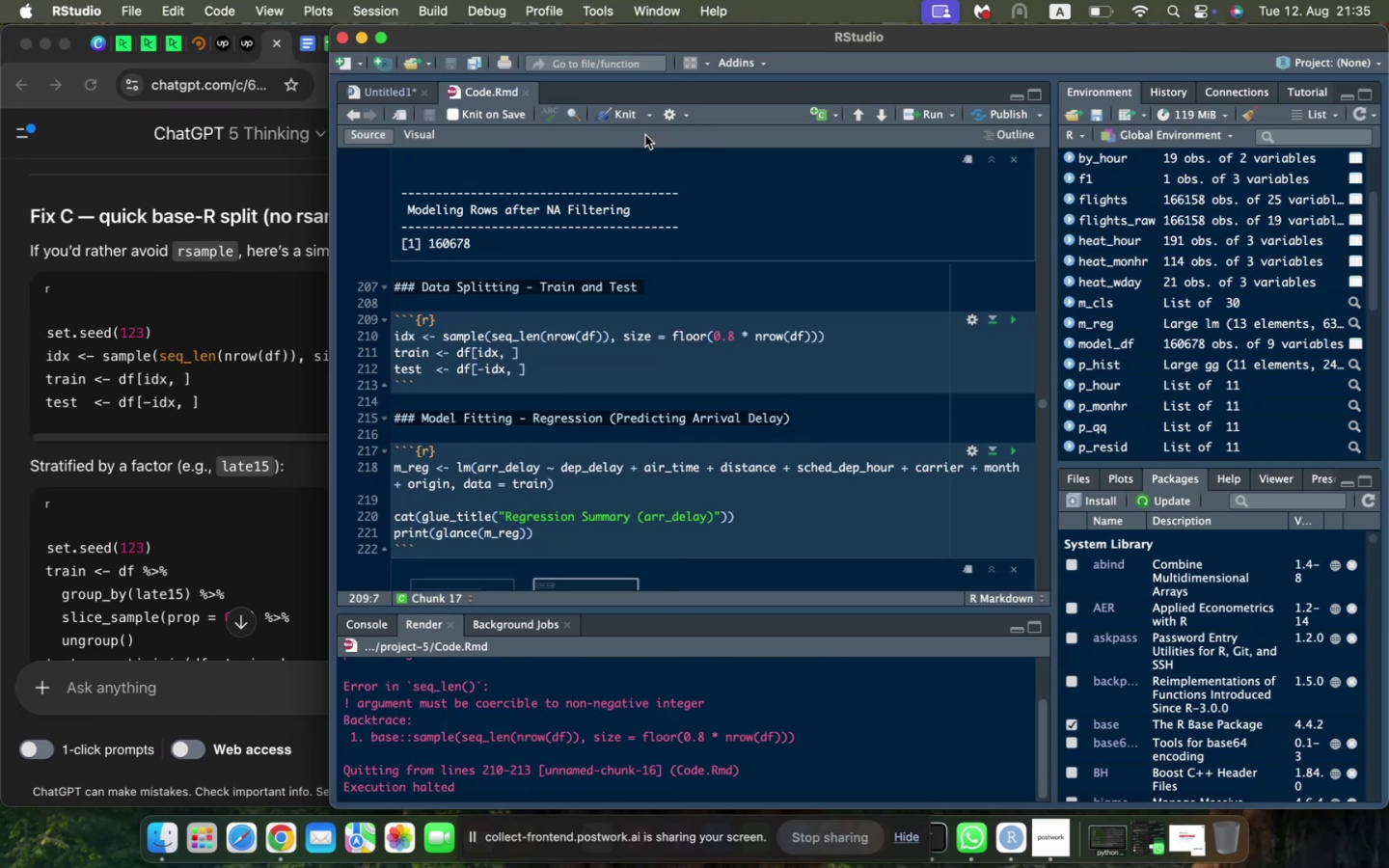 
scroll: coordinate [592, 719], scroll_direction: up, amount: 4.0
 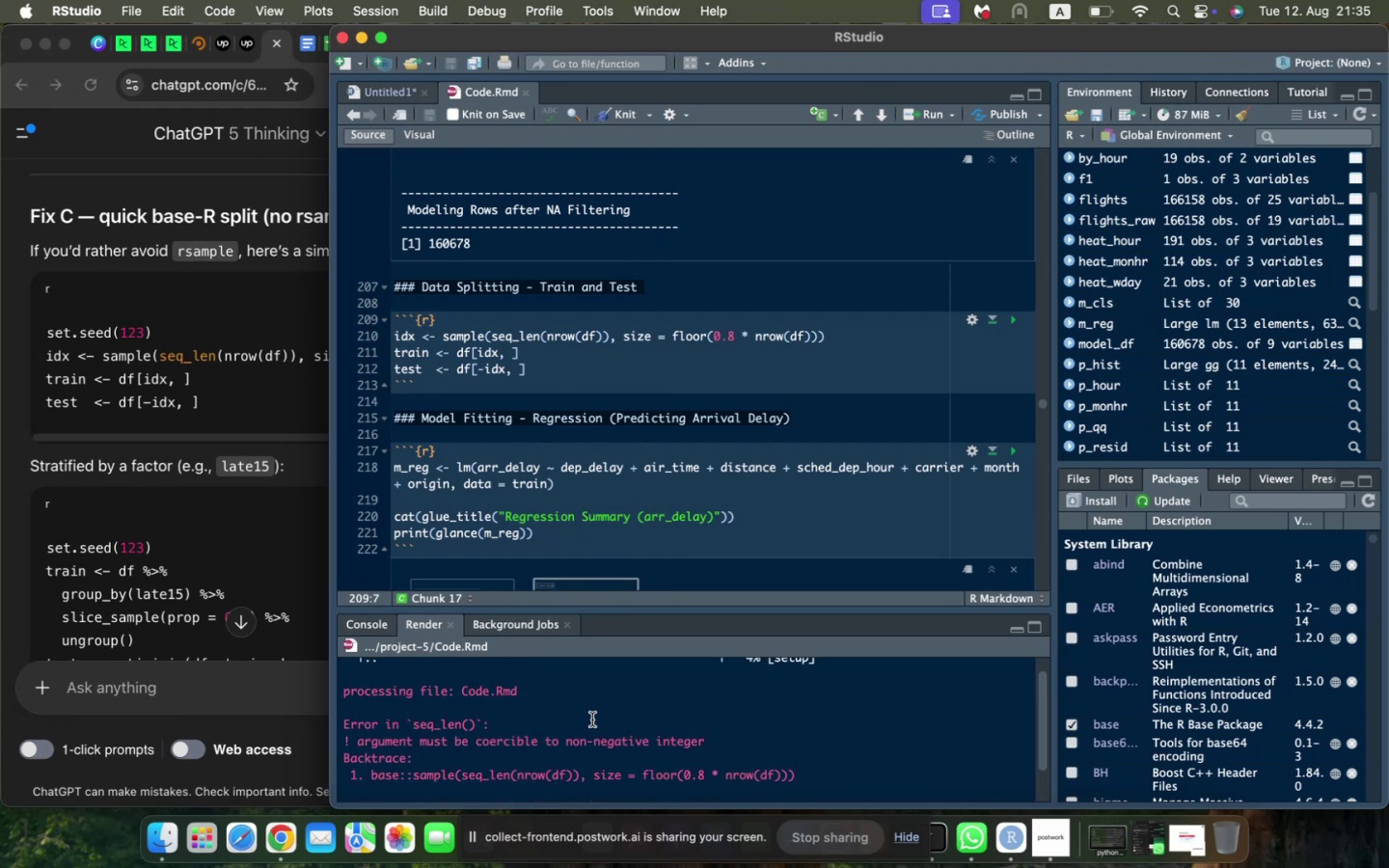 
scroll: coordinate [592, 719], scroll_direction: down, amount: 3.0
 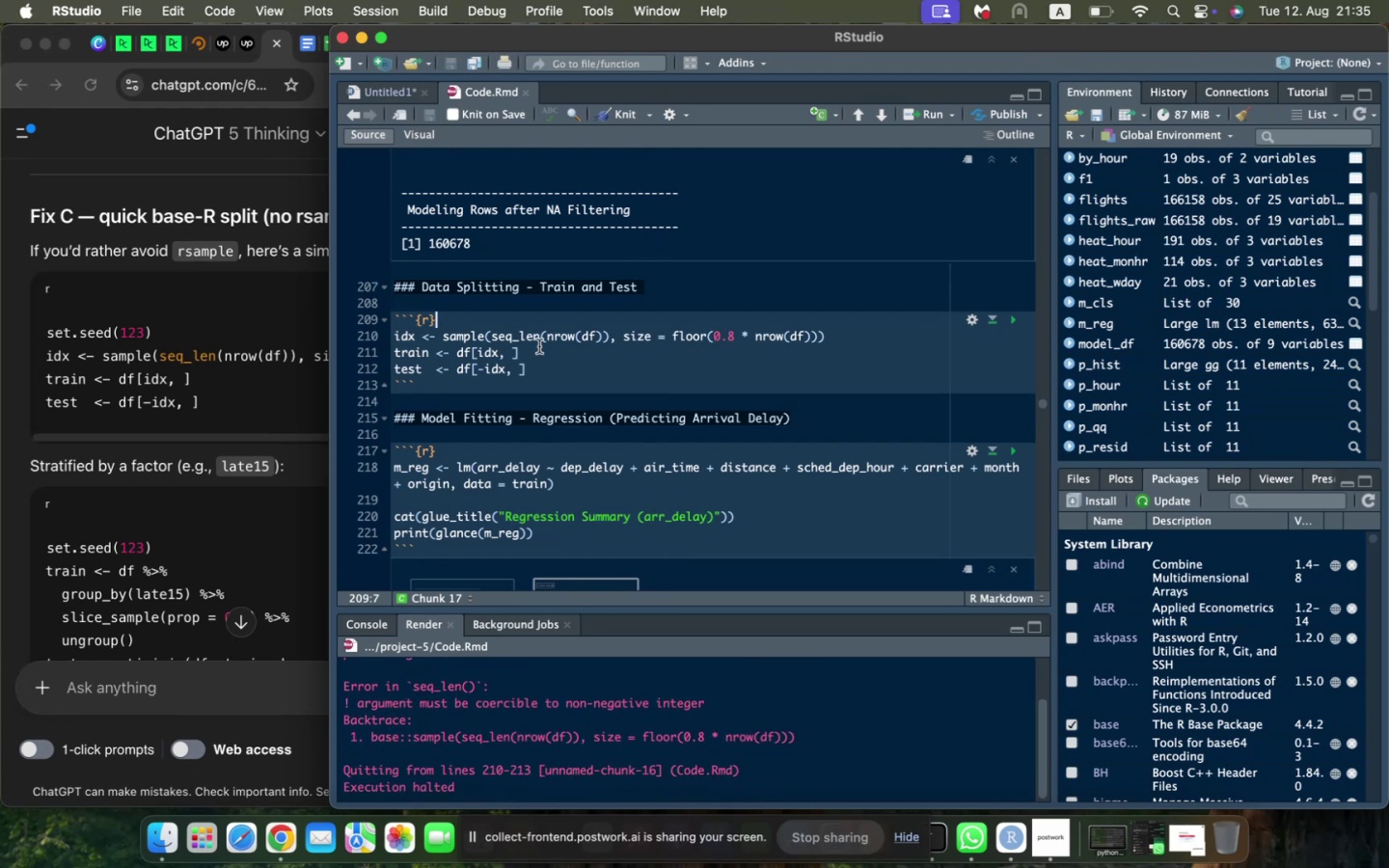 
left_click([539, 346])
 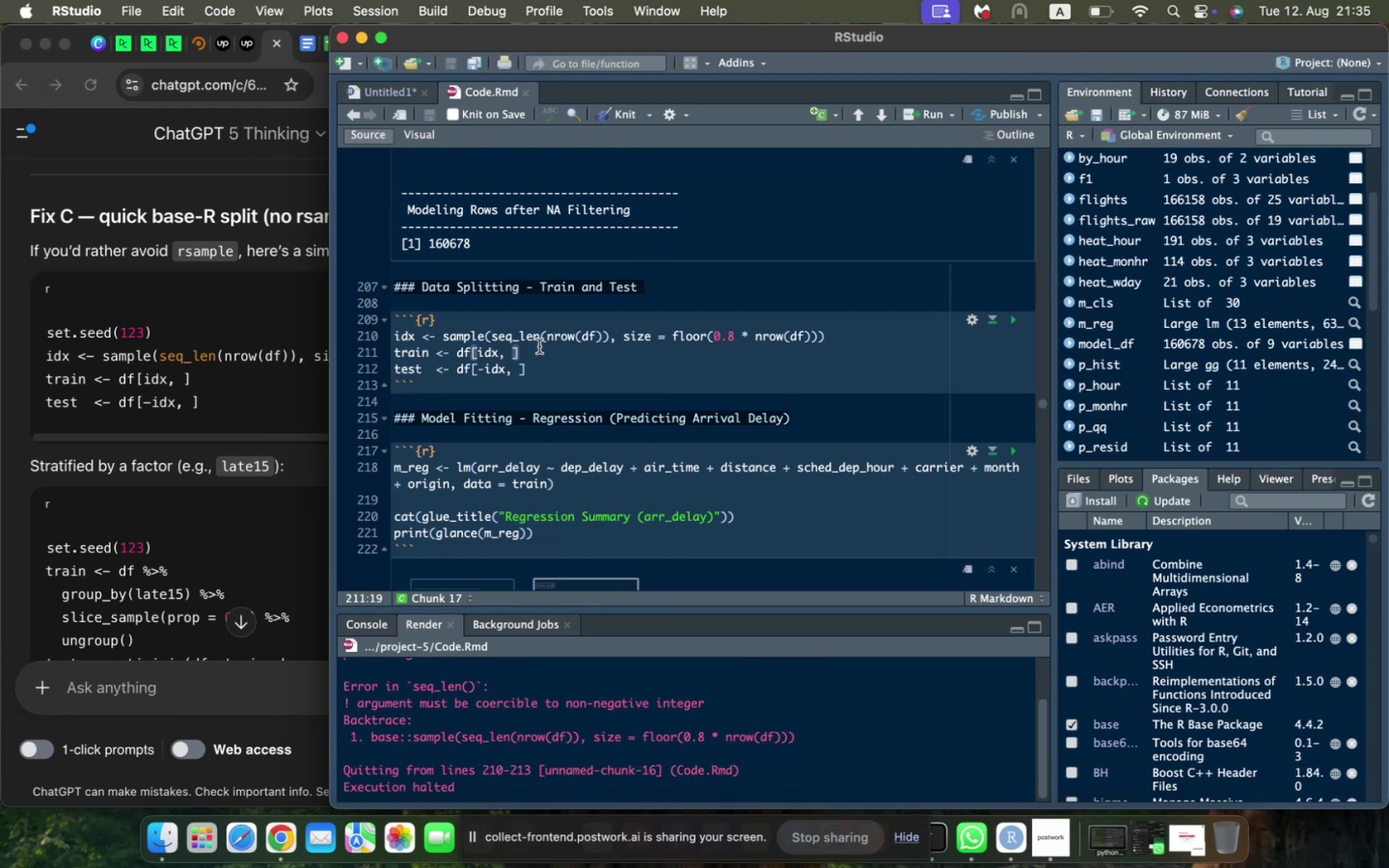 
key(Meta+CommandLeft)
 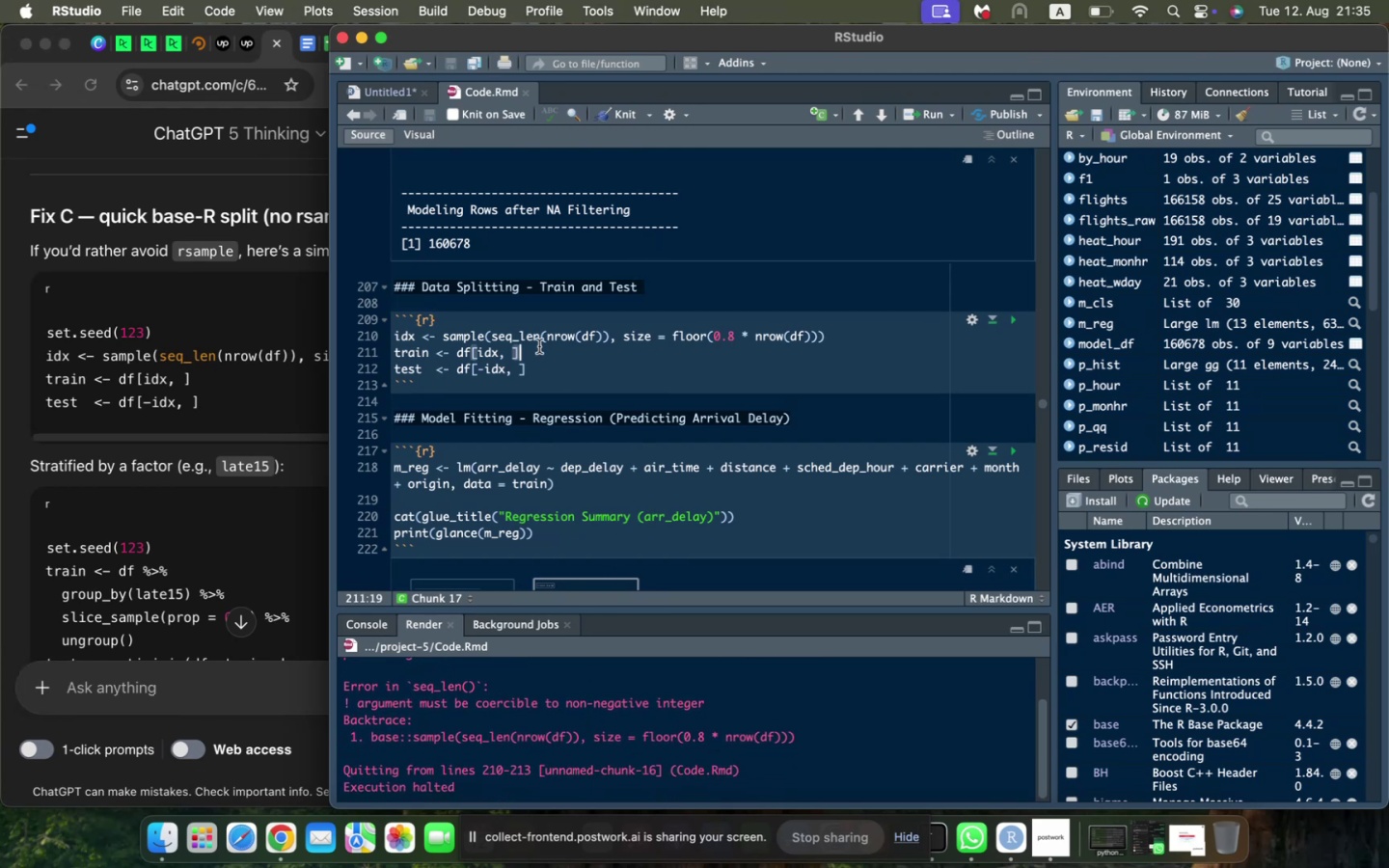 
key(Meta+Z)
 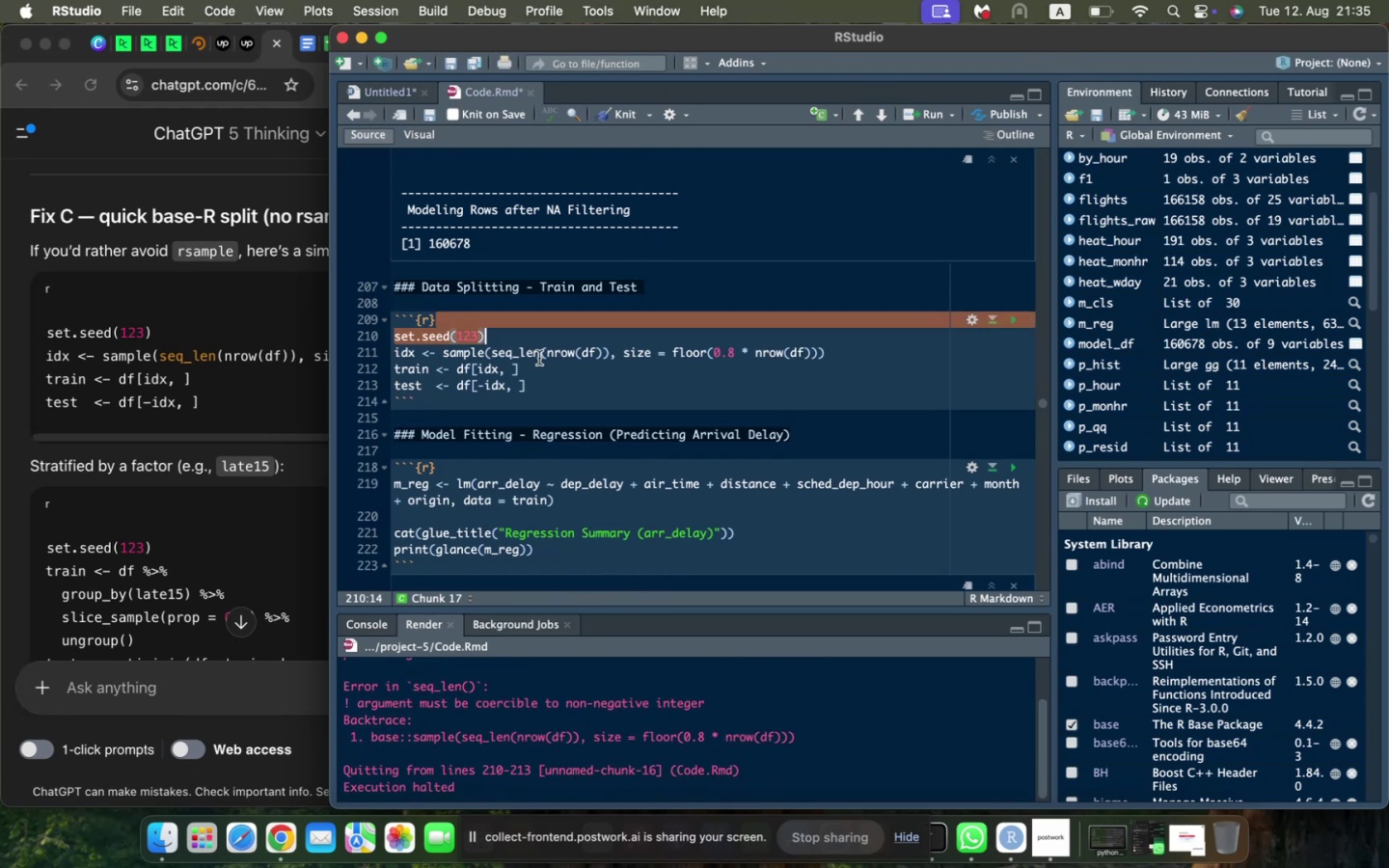 
key(Meta+CommandLeft)
 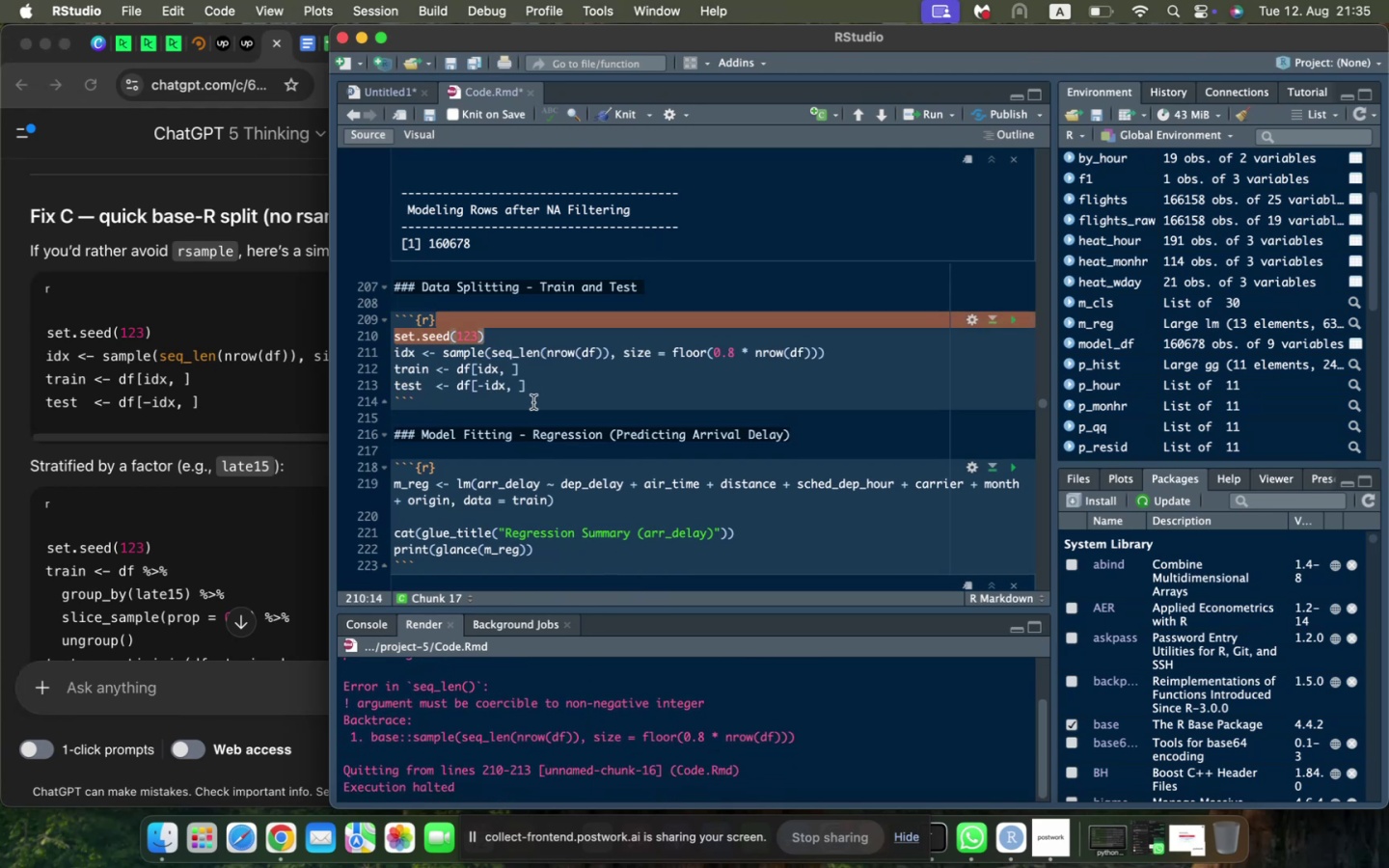 
key(Meta+Z)
 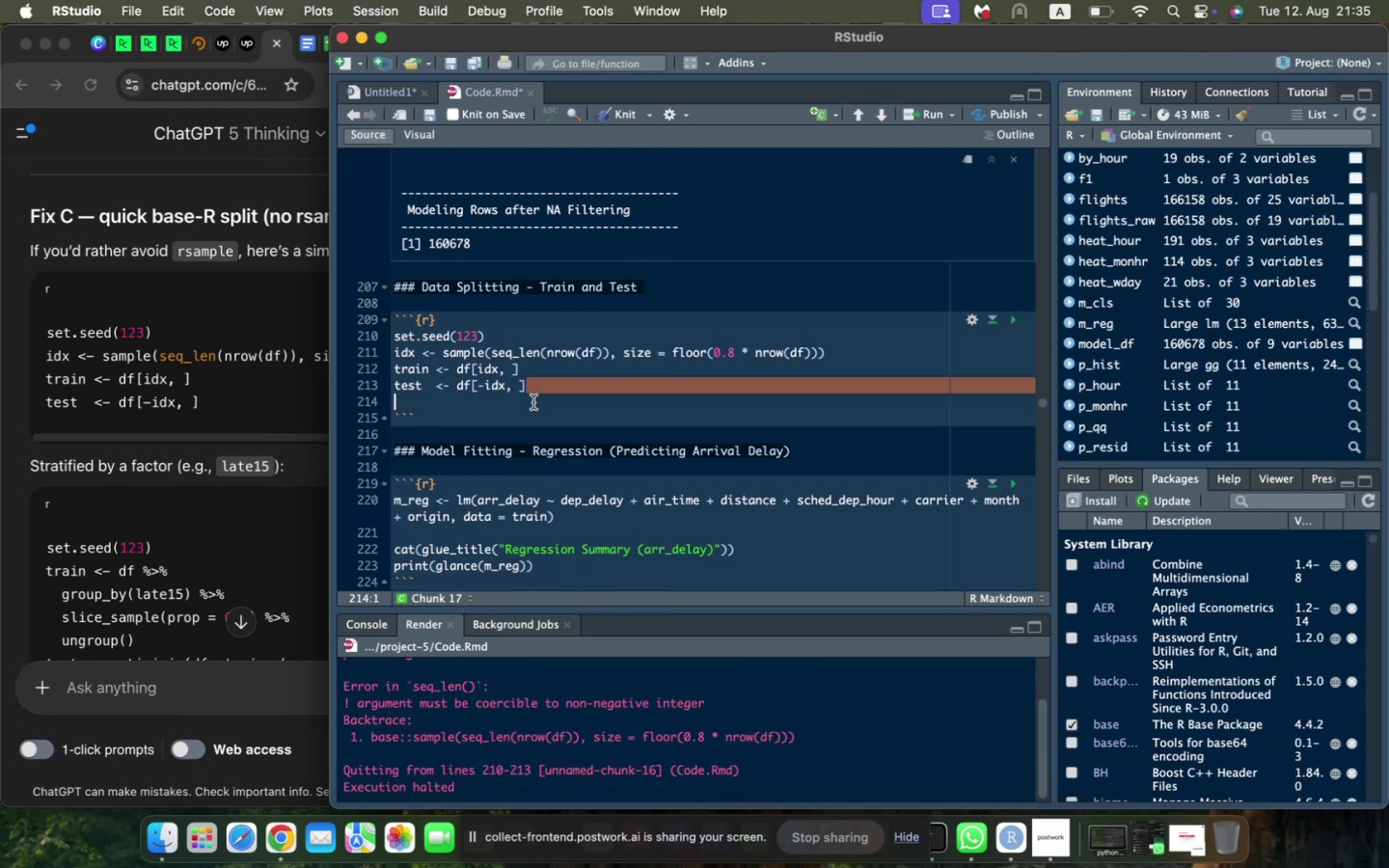 
key(Meta+CommandLeft)
 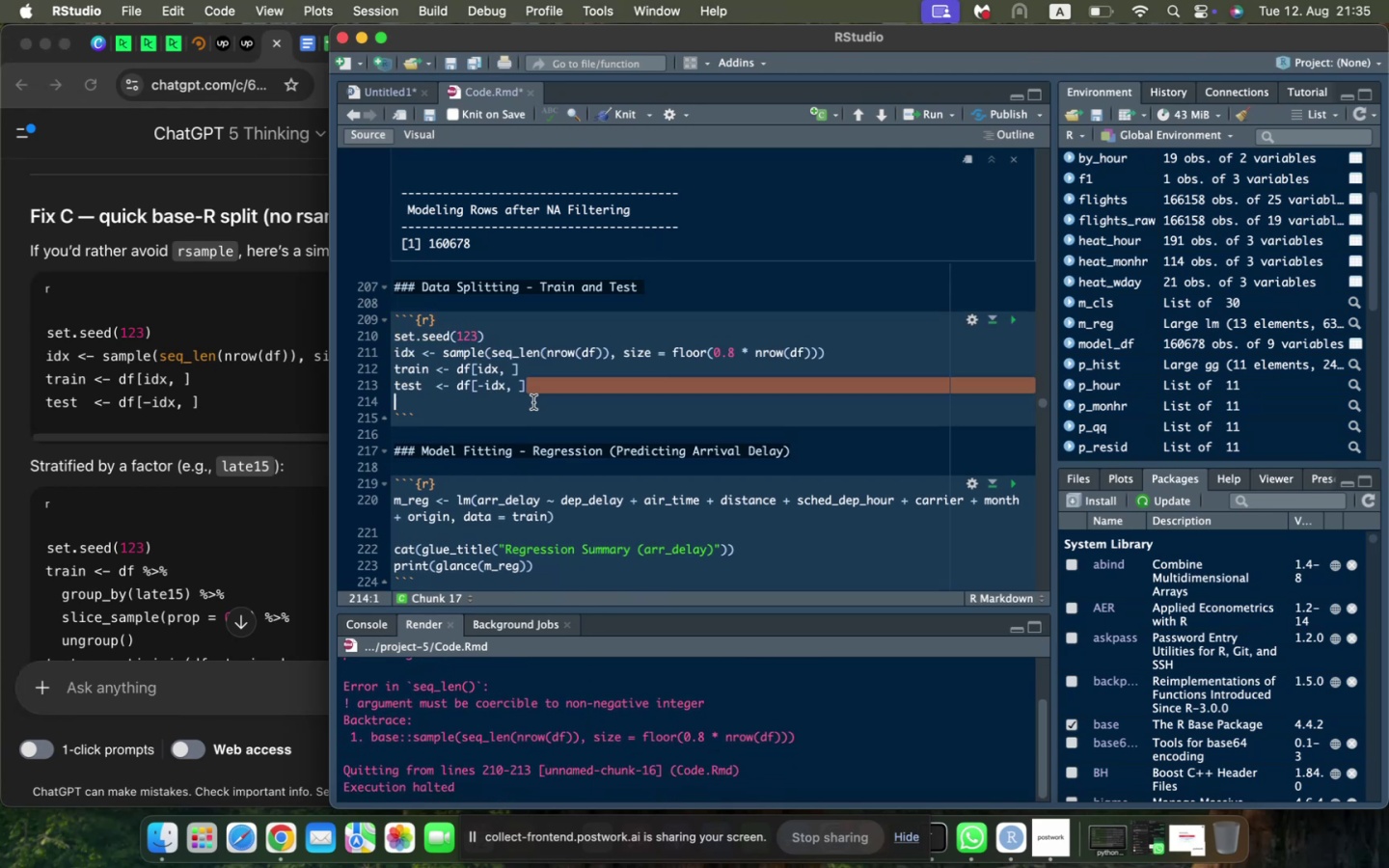 
key(Meta+Z)
 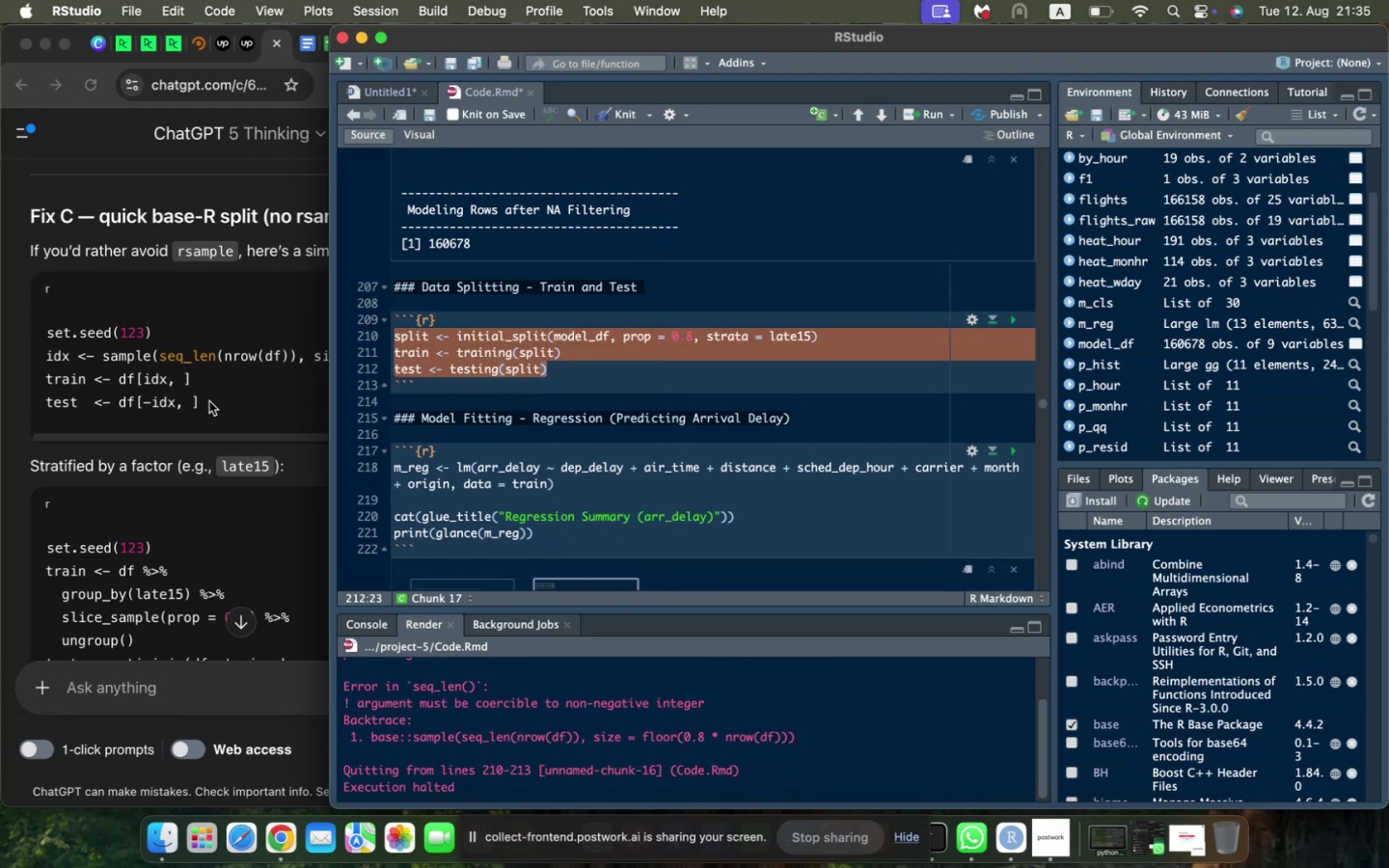 
left_click([208, 401])
 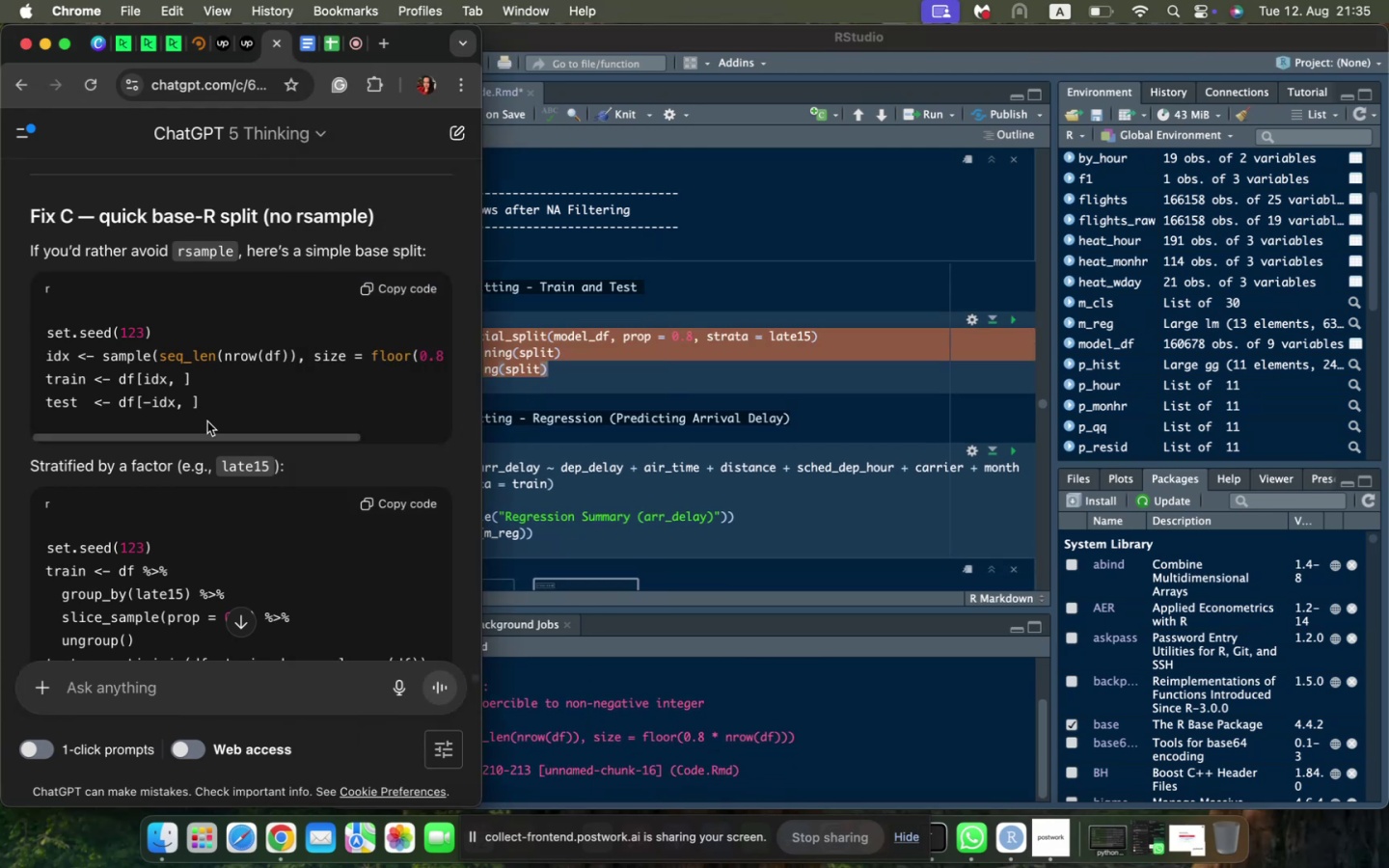 
scroll: coordinate [208, 422], scroll_direction: down, amount: 4.0
 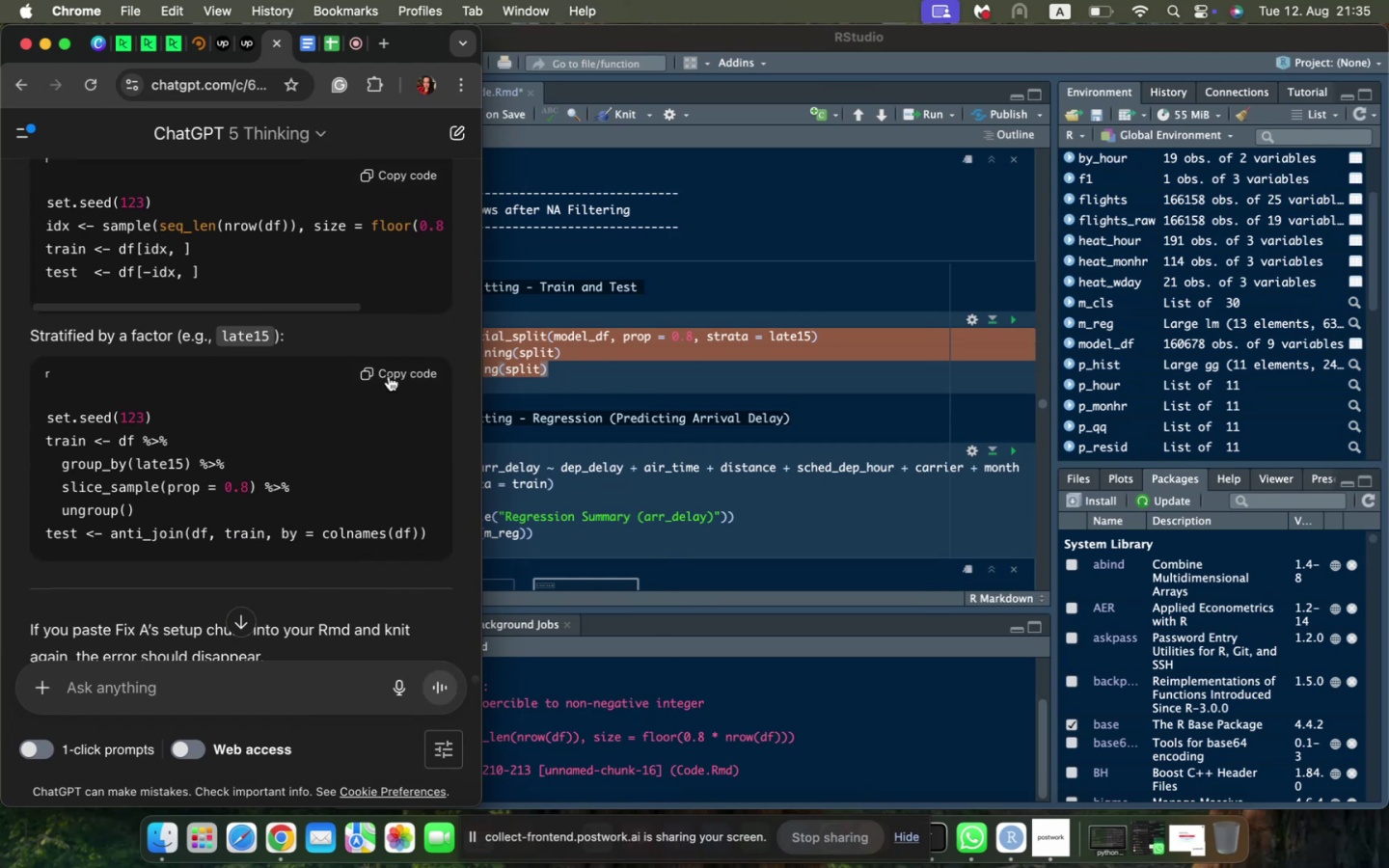 
wait(7.79)
 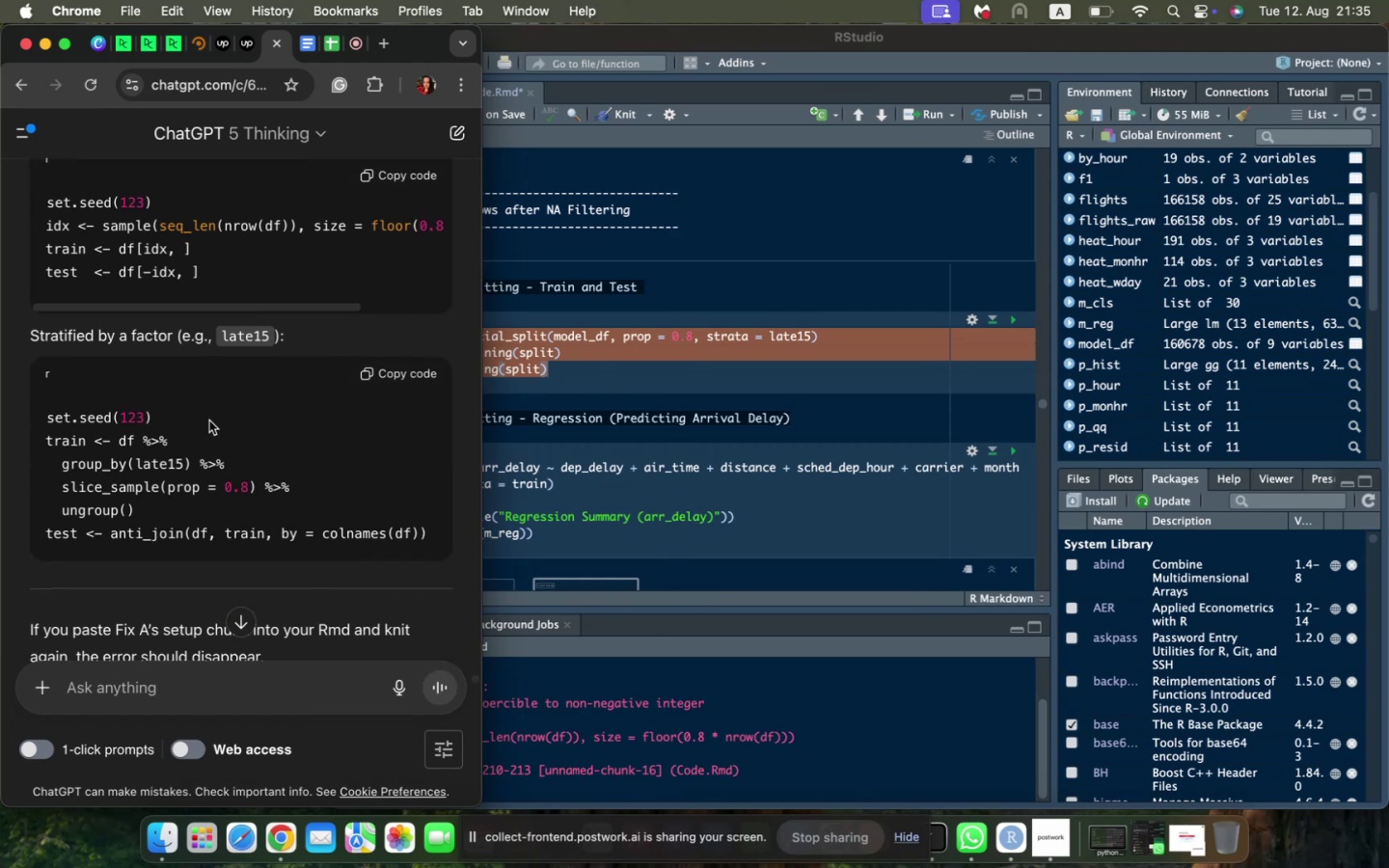 
left_click([387, 374])
 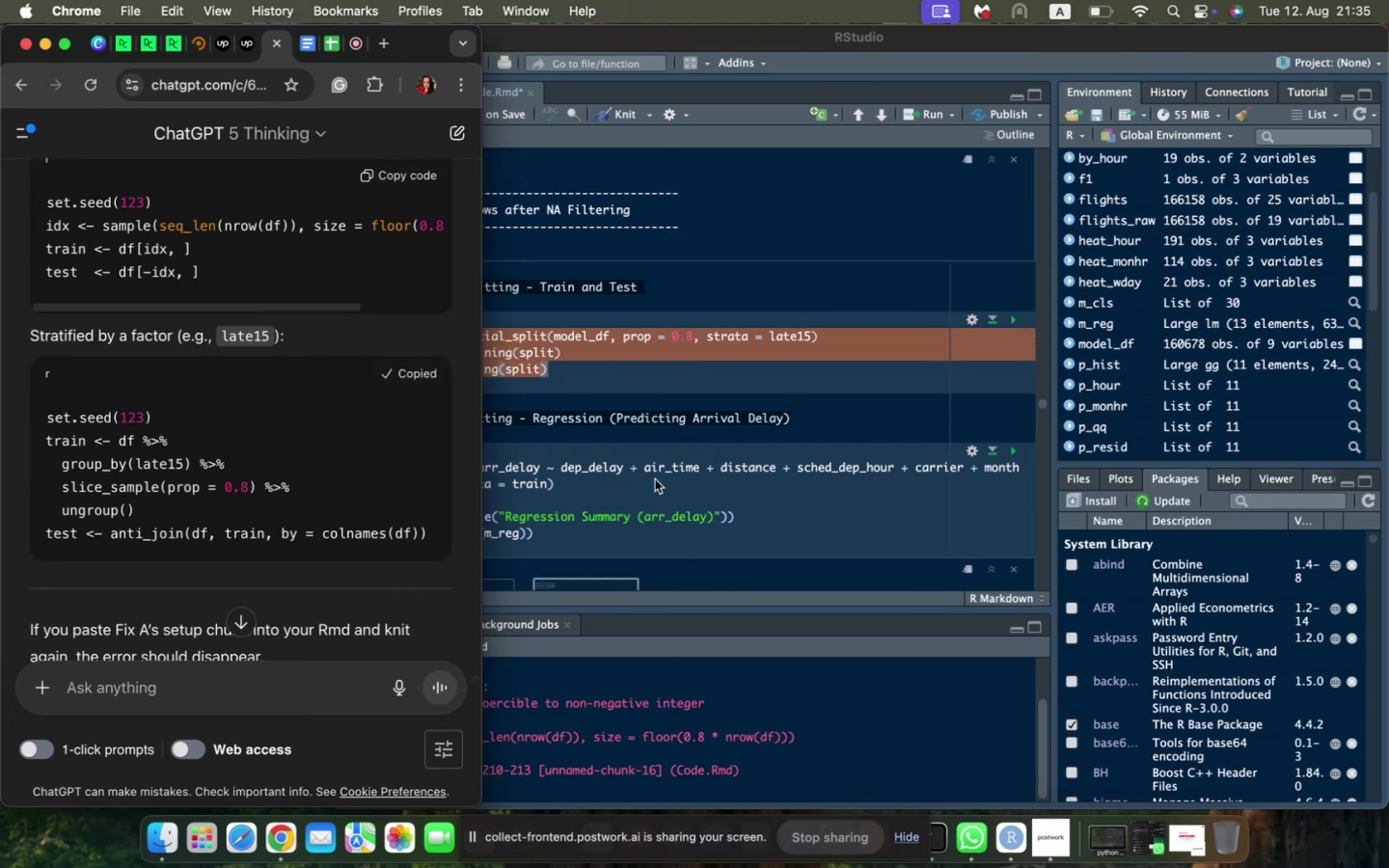 
left_click([655, 479])
 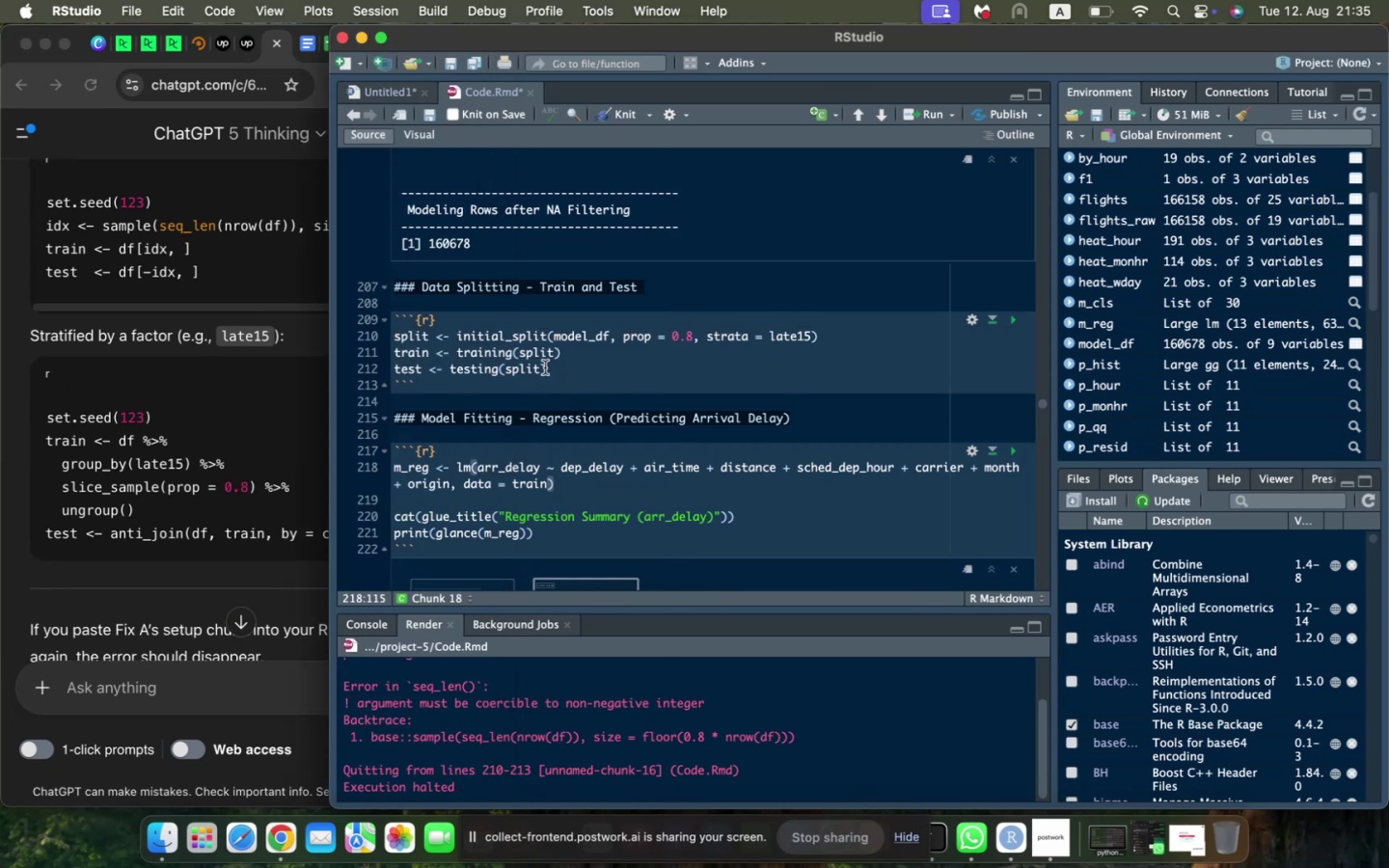 
left_click_drag(start_coordinate=[553, 368], to_coordinate=[357, 339])
 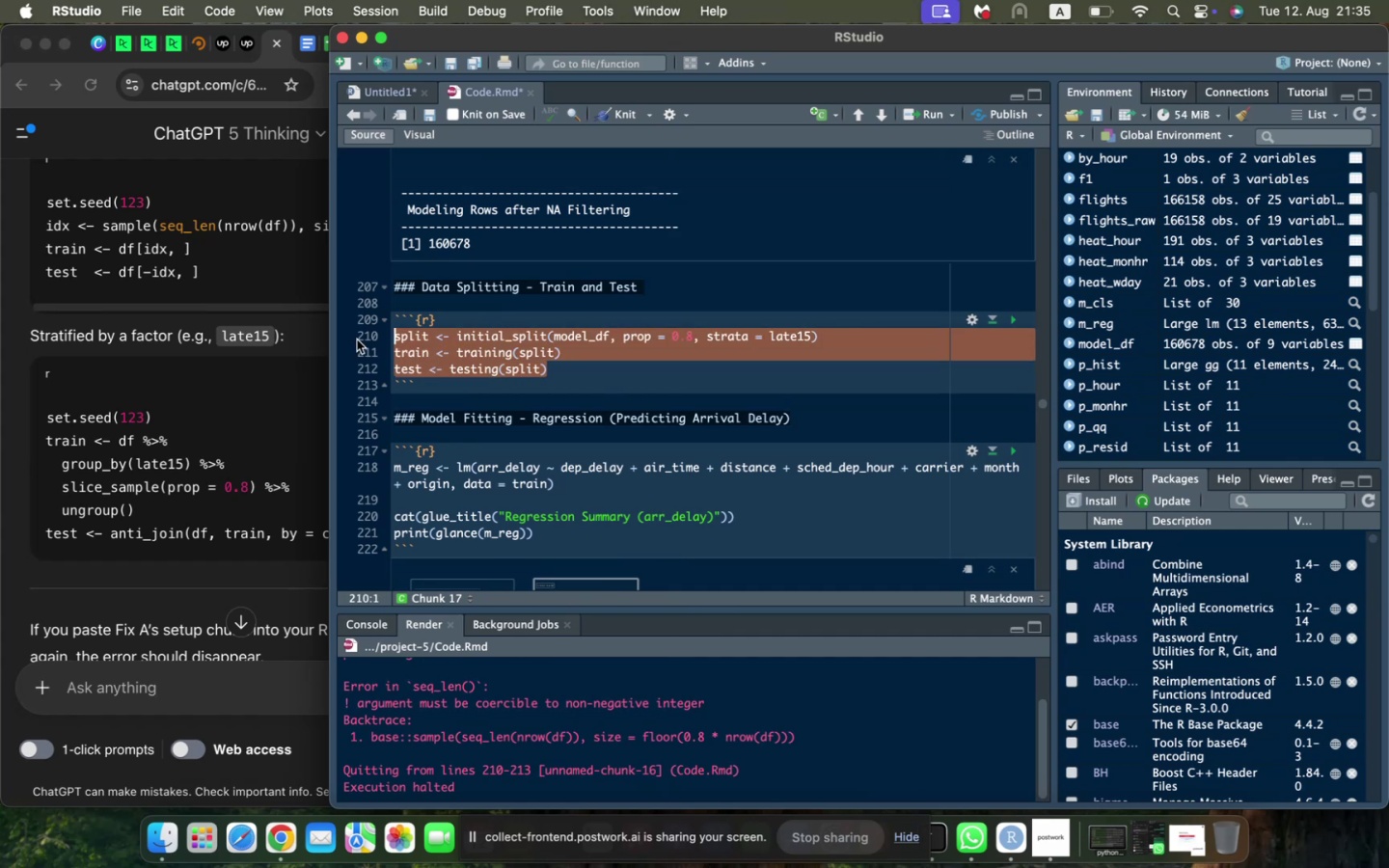 
hold_key(key=CommandLeft, duration=0.5)
 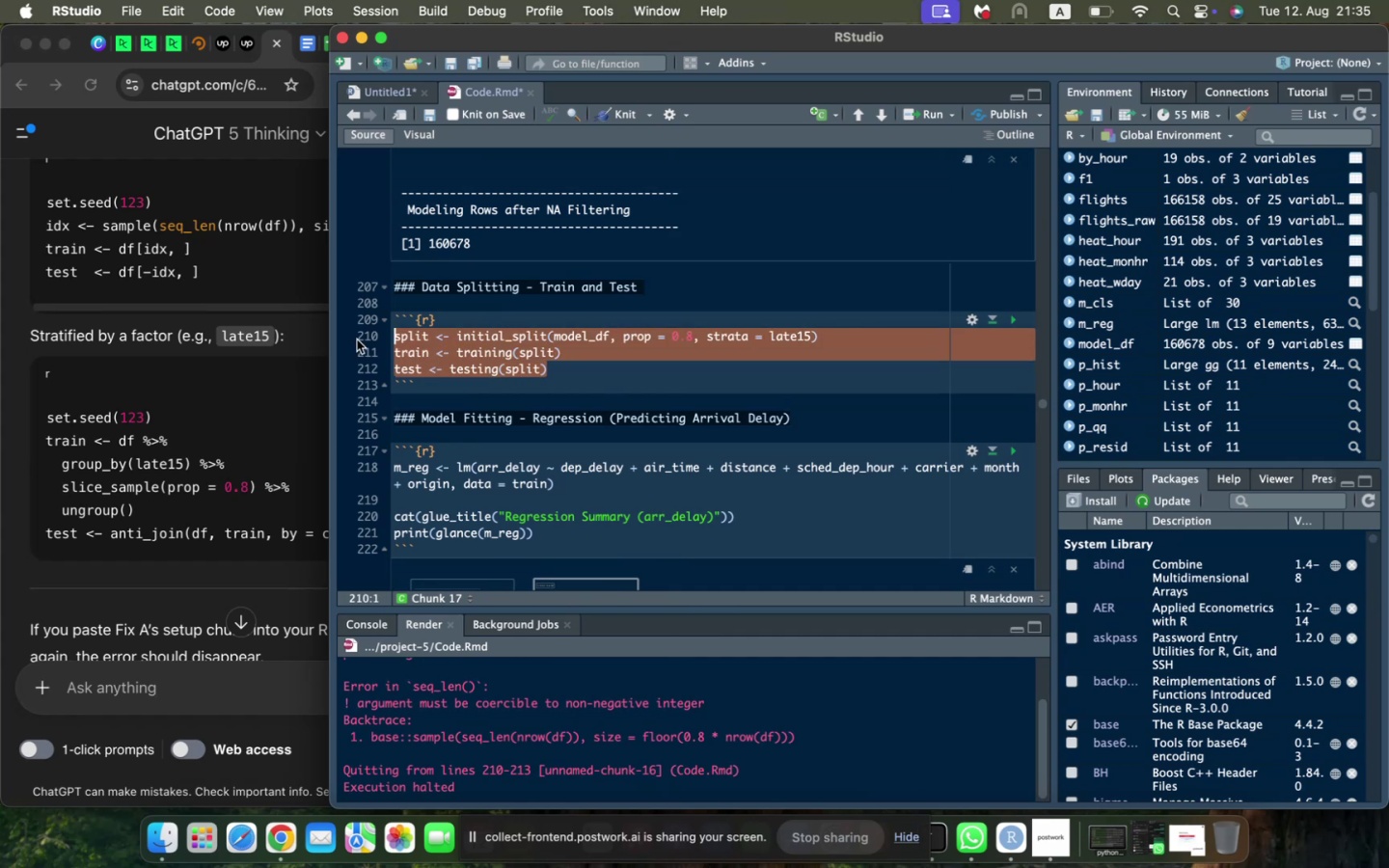 
key(Meta+V)
 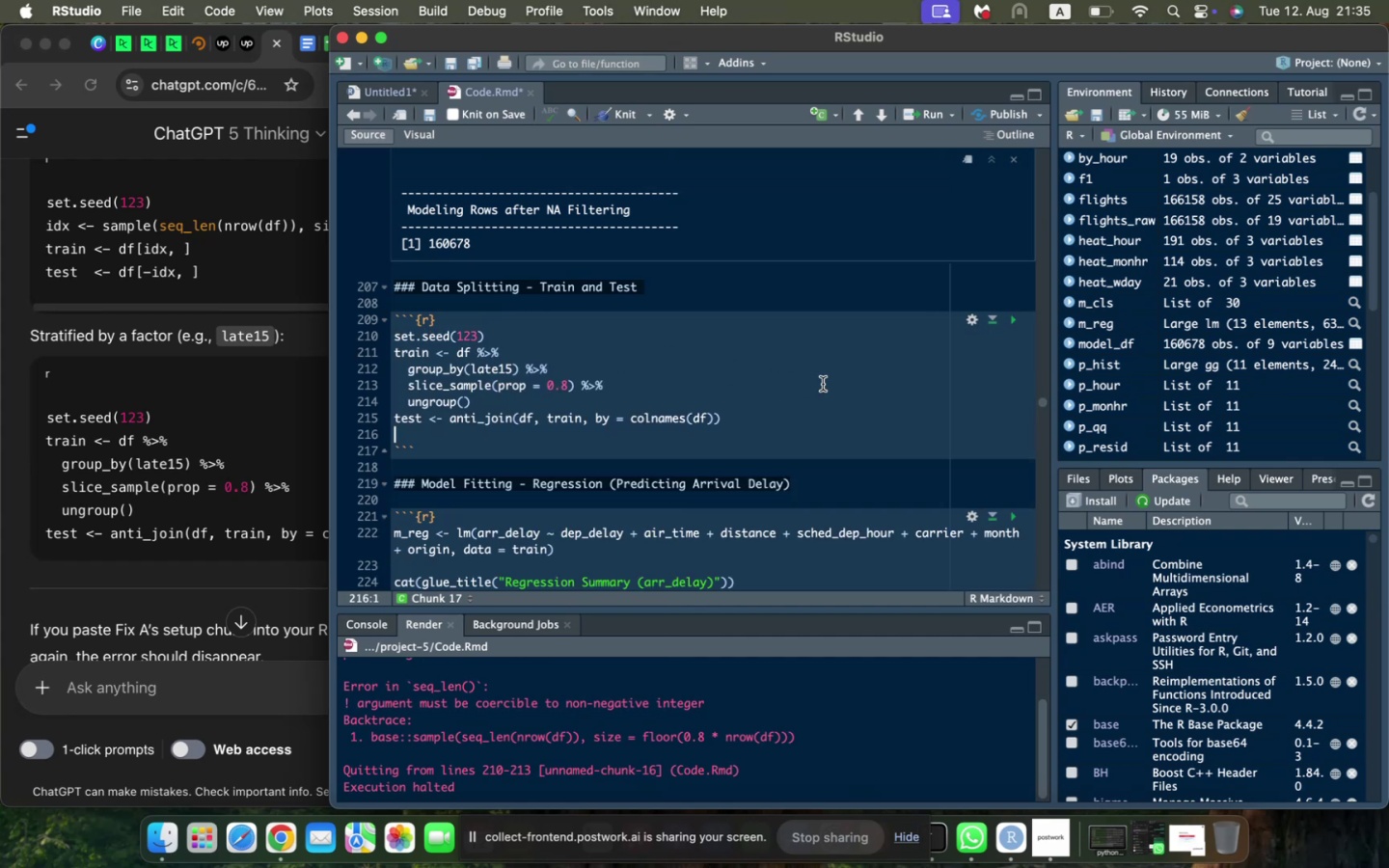 
key(Backspace)
 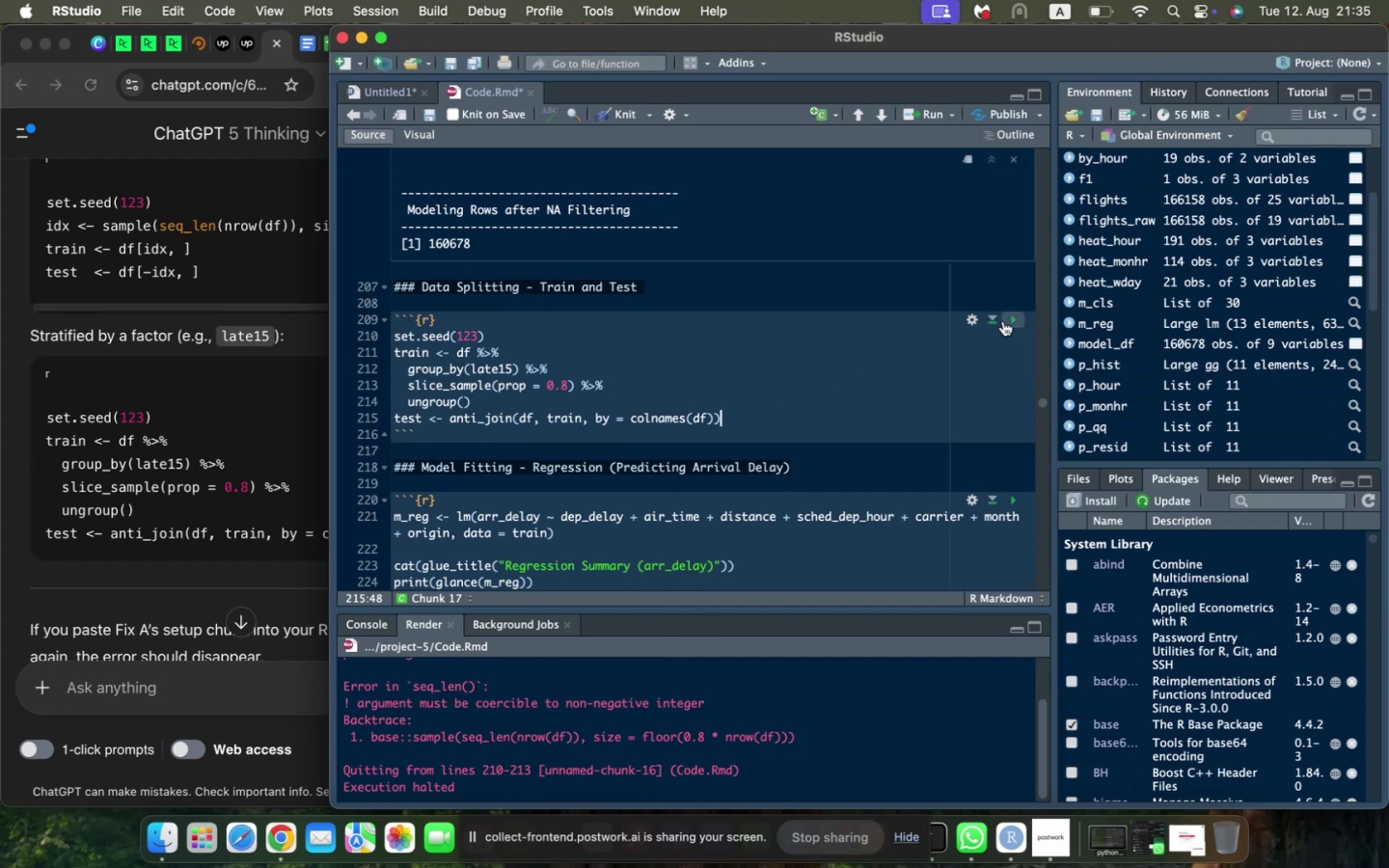 
left_click([1003, 321])
 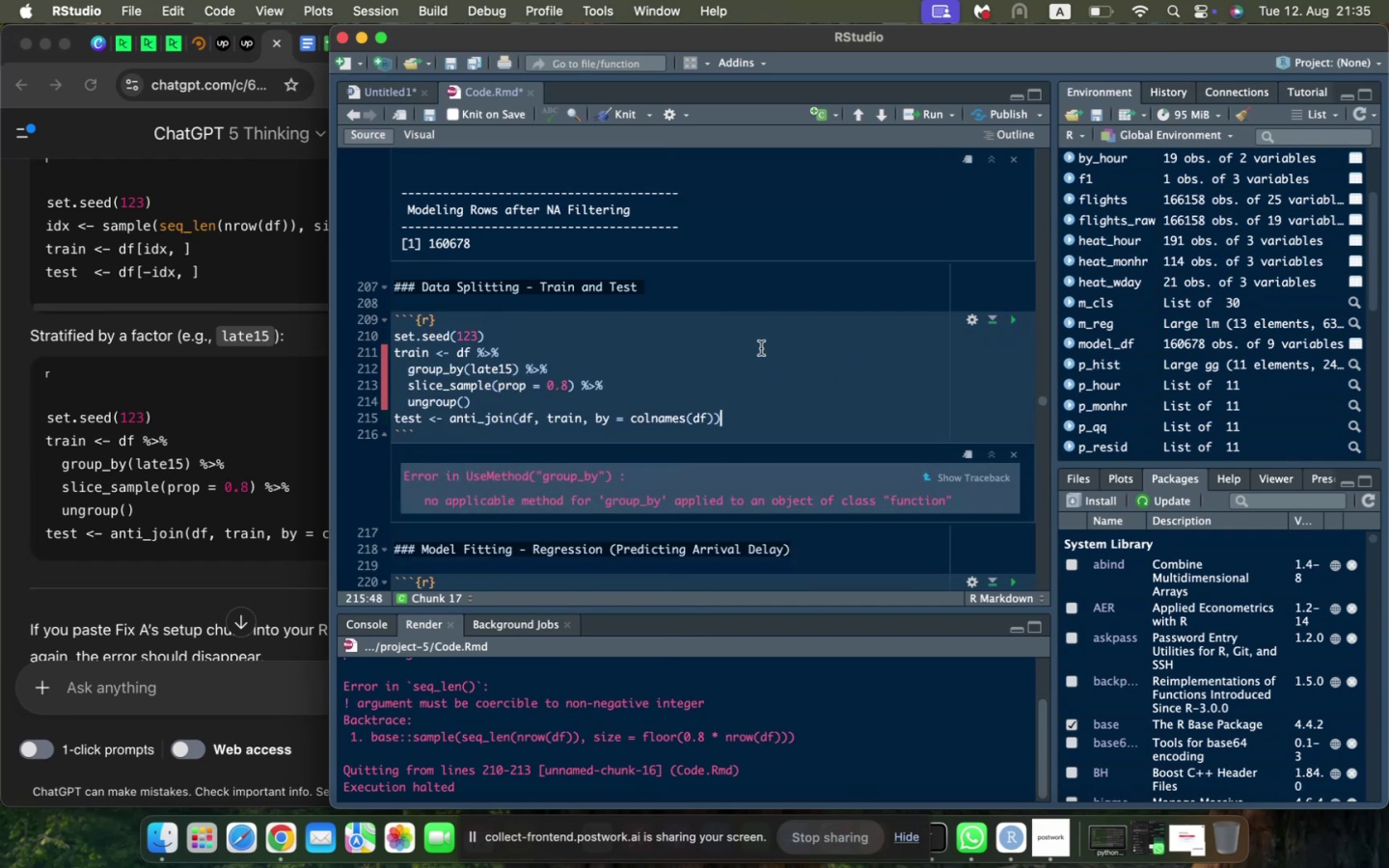 
left_click([761, 348])
 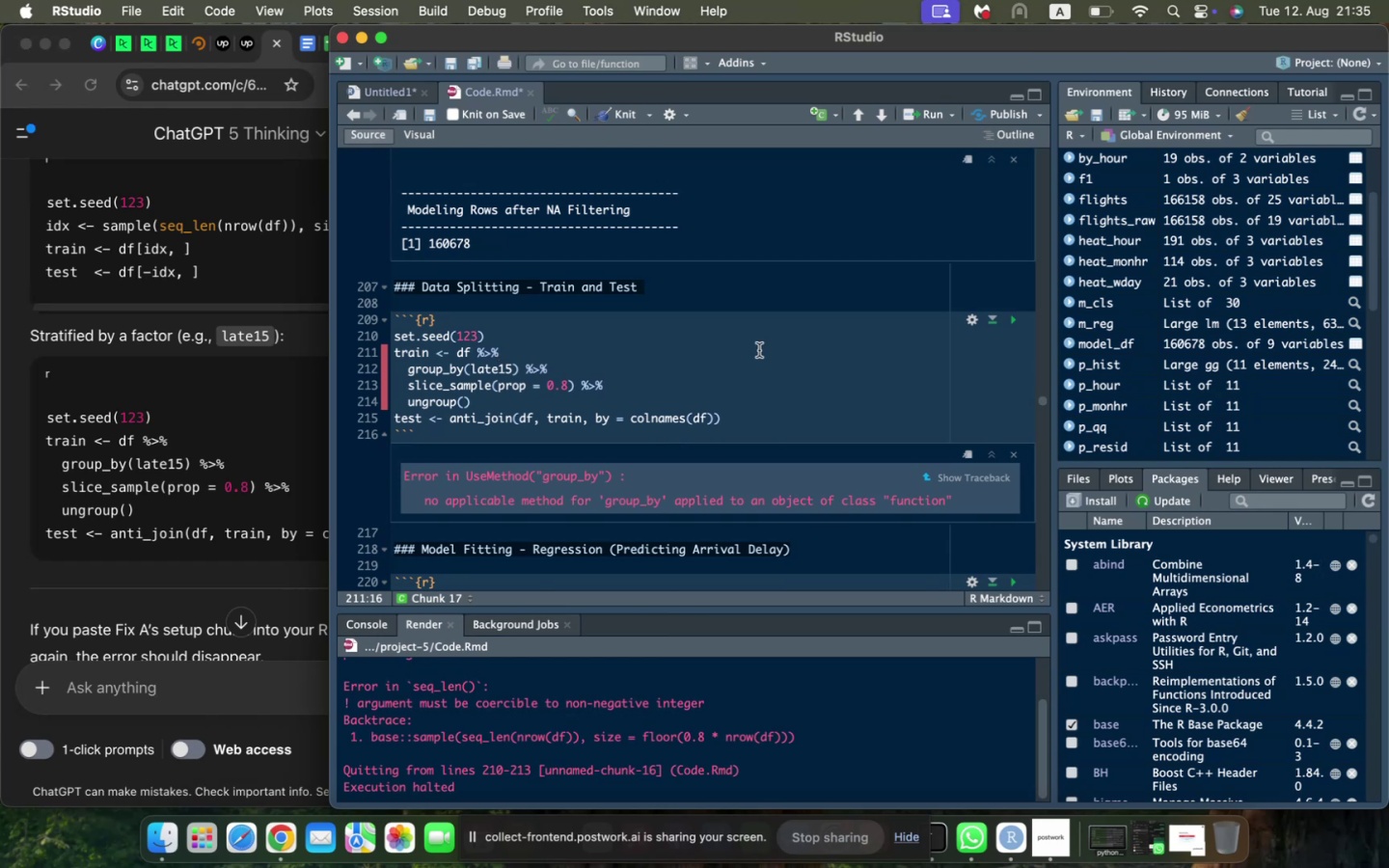 
key(Meta+CommandLeft)
 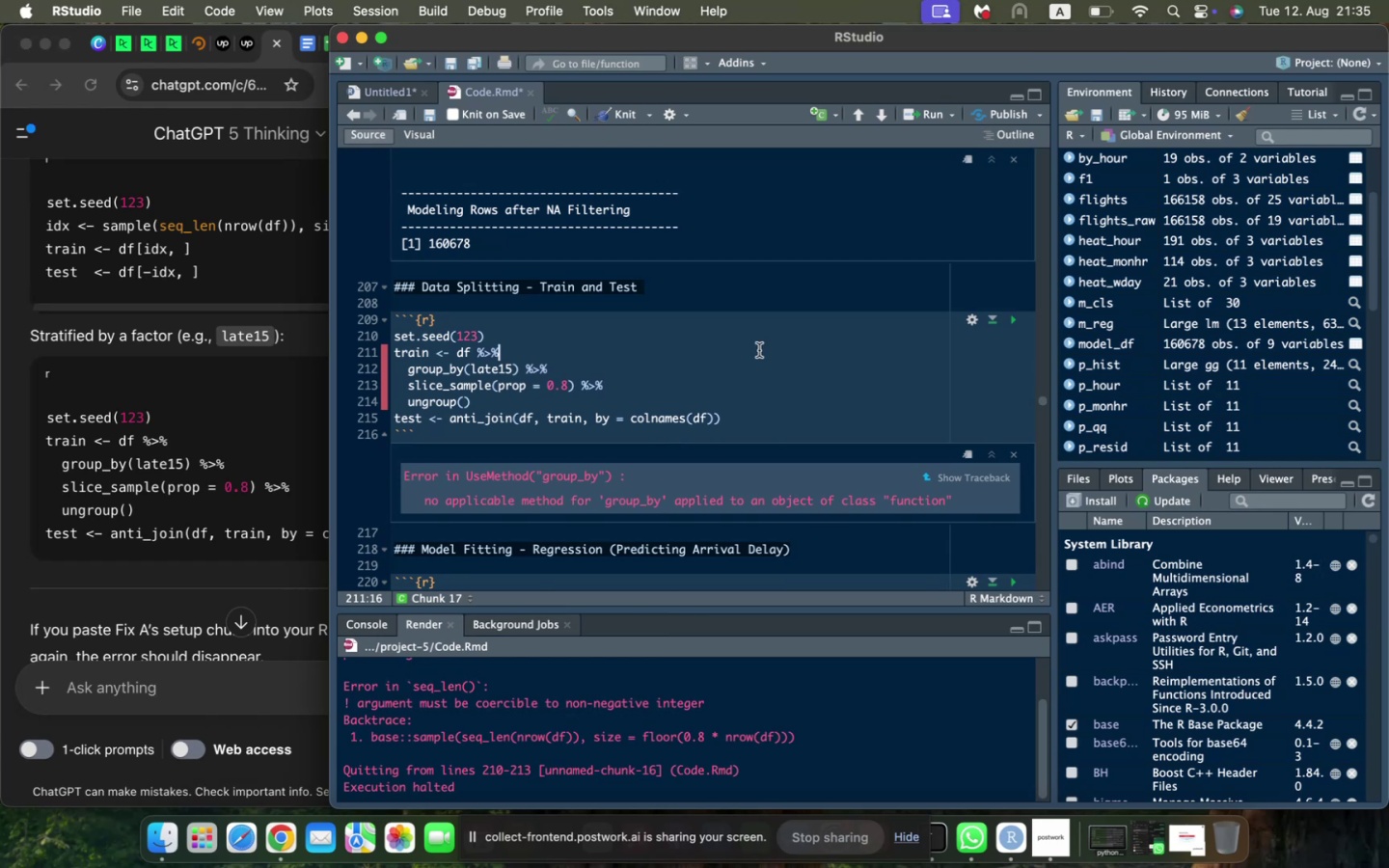 
key(Meta+Z)
 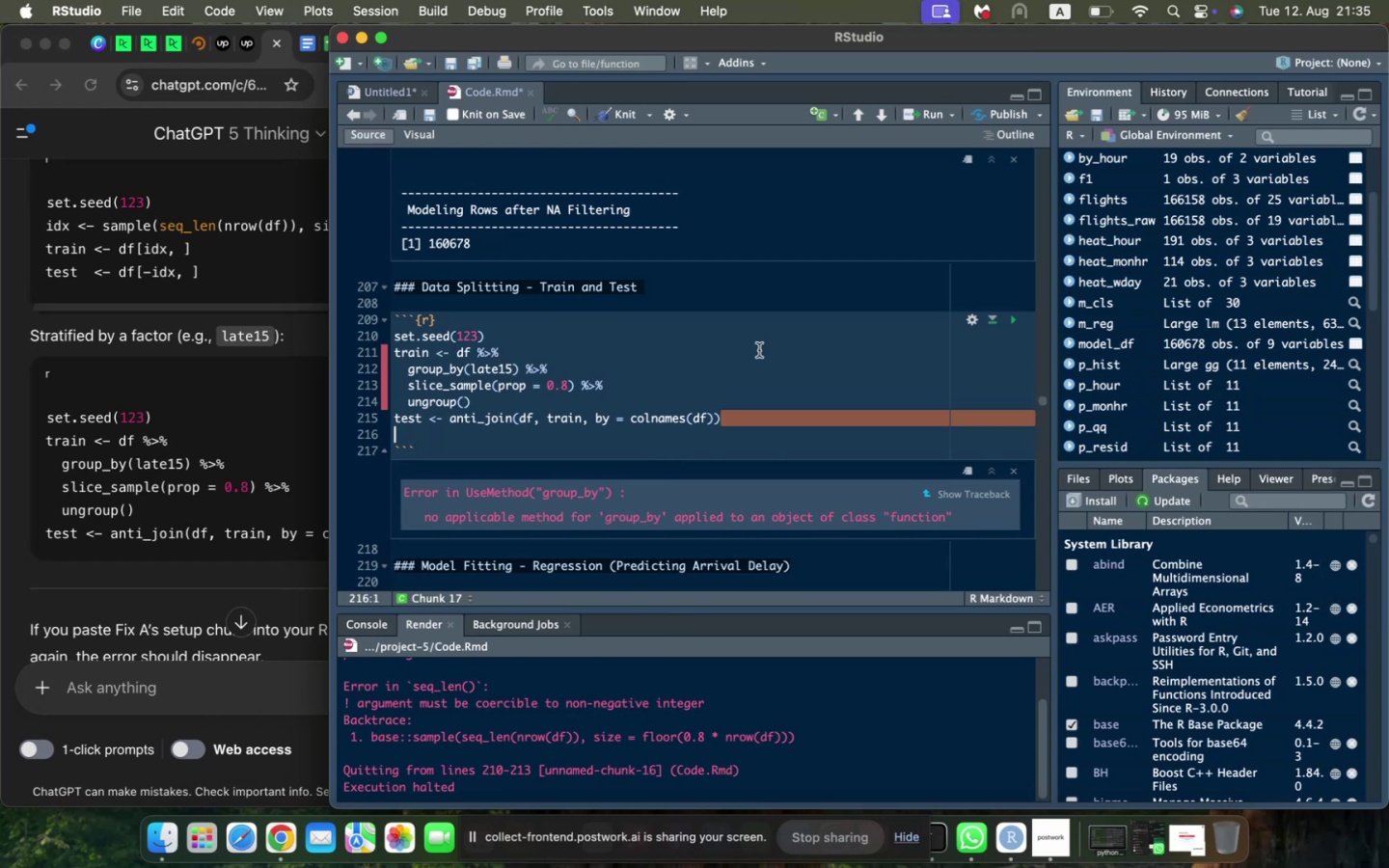 
key(Meta+CommandLeft)
 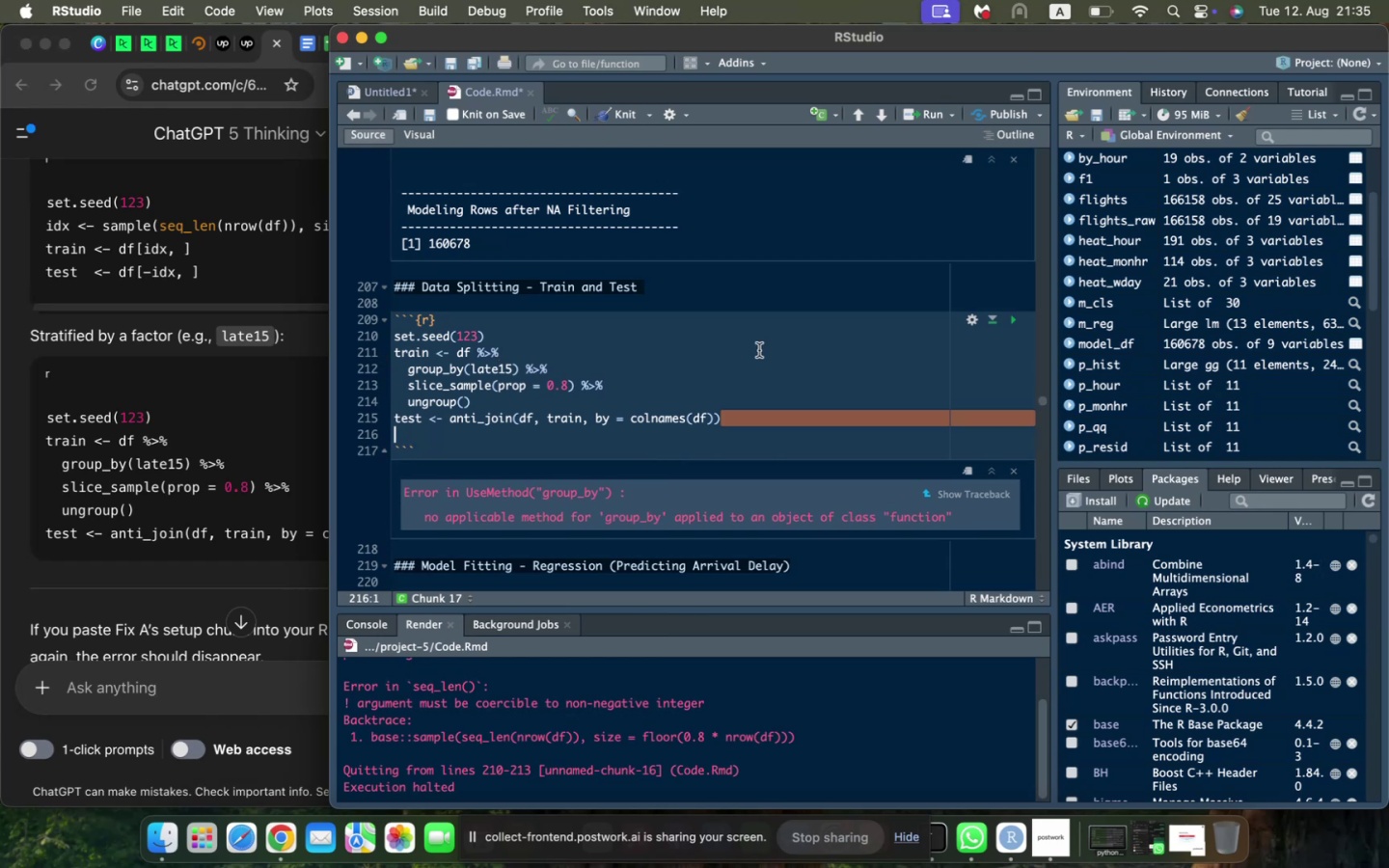 
key(Meta+Z)
 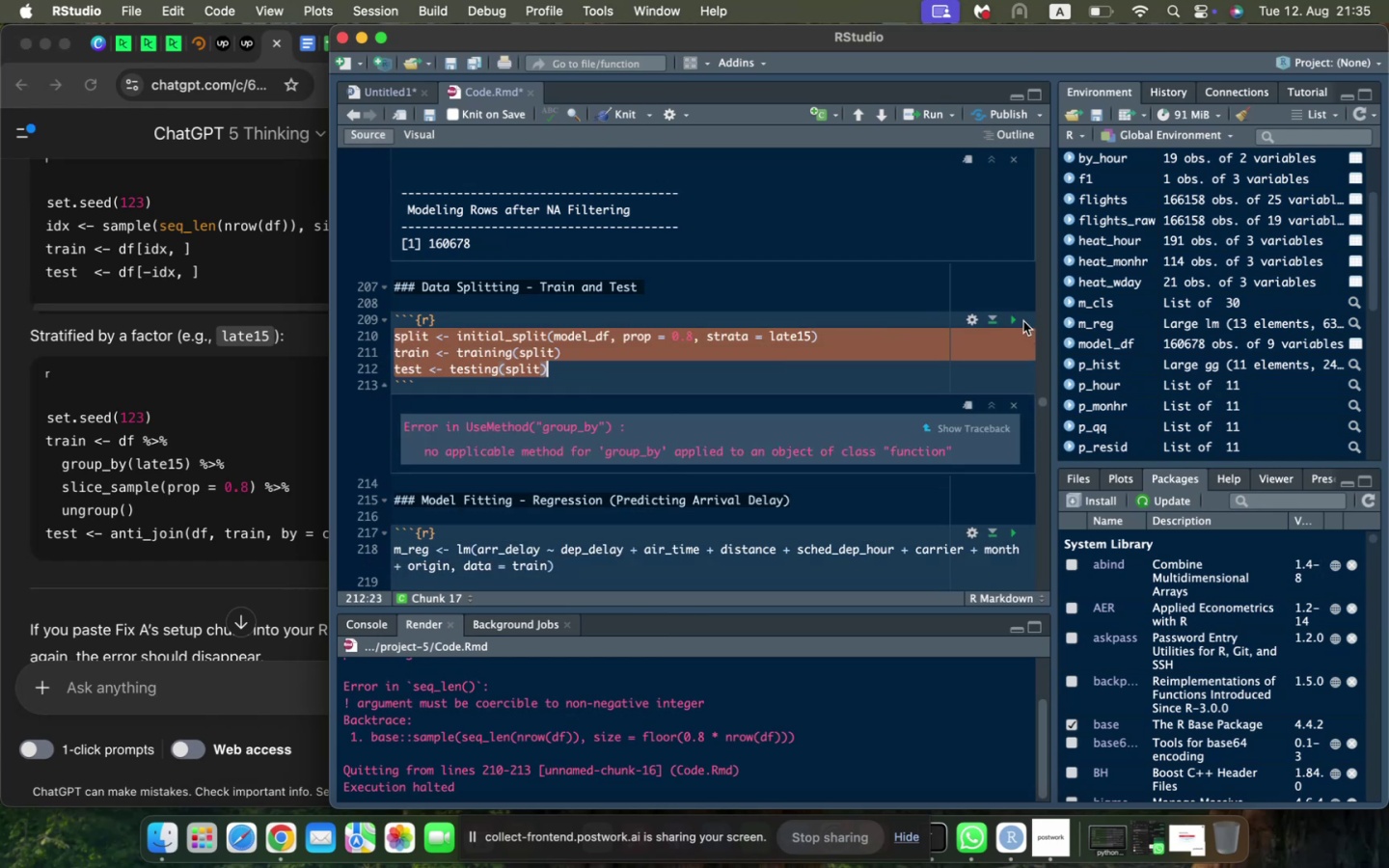 
left_click([1013, 319])
 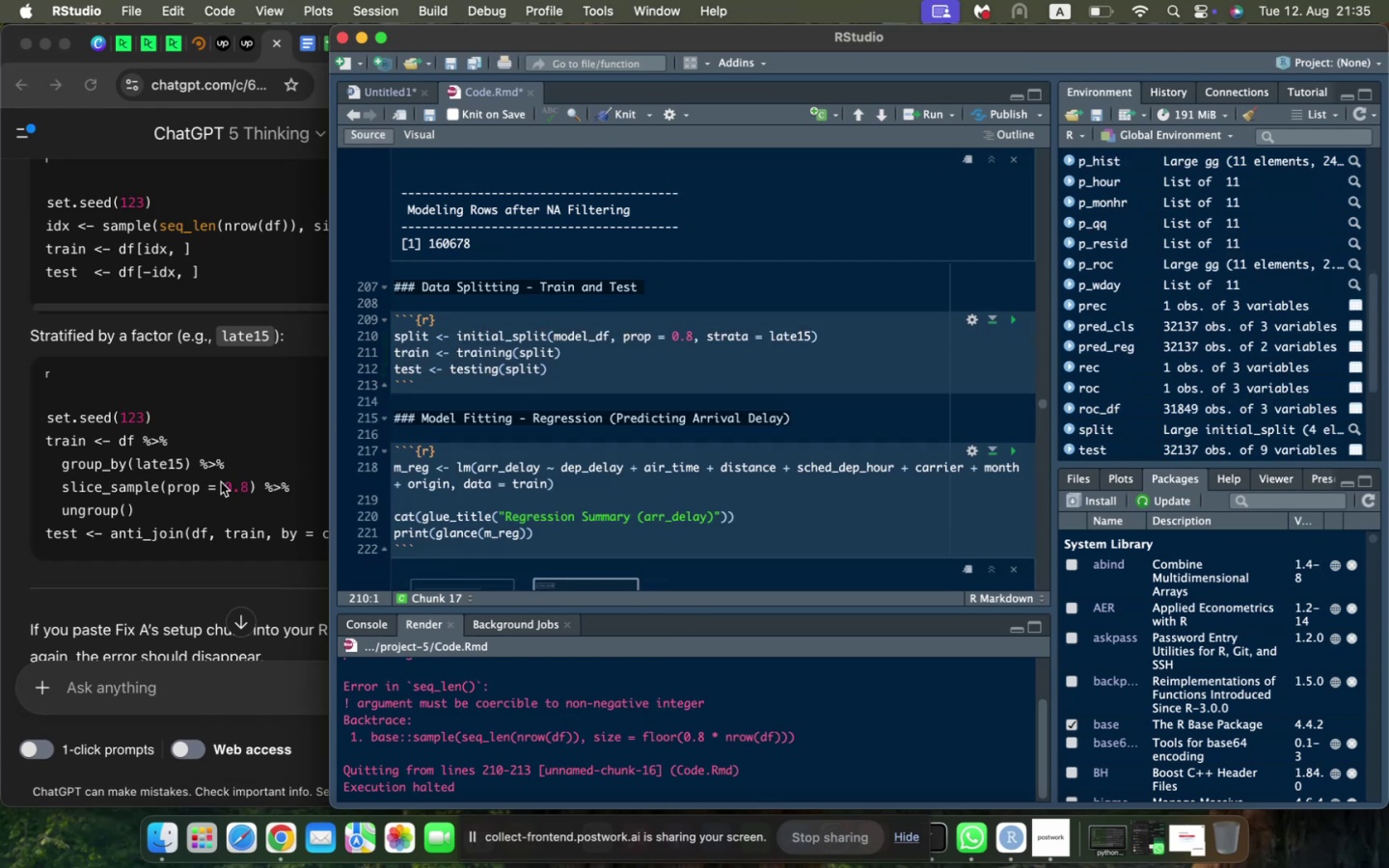 
left_click([178, 501])
 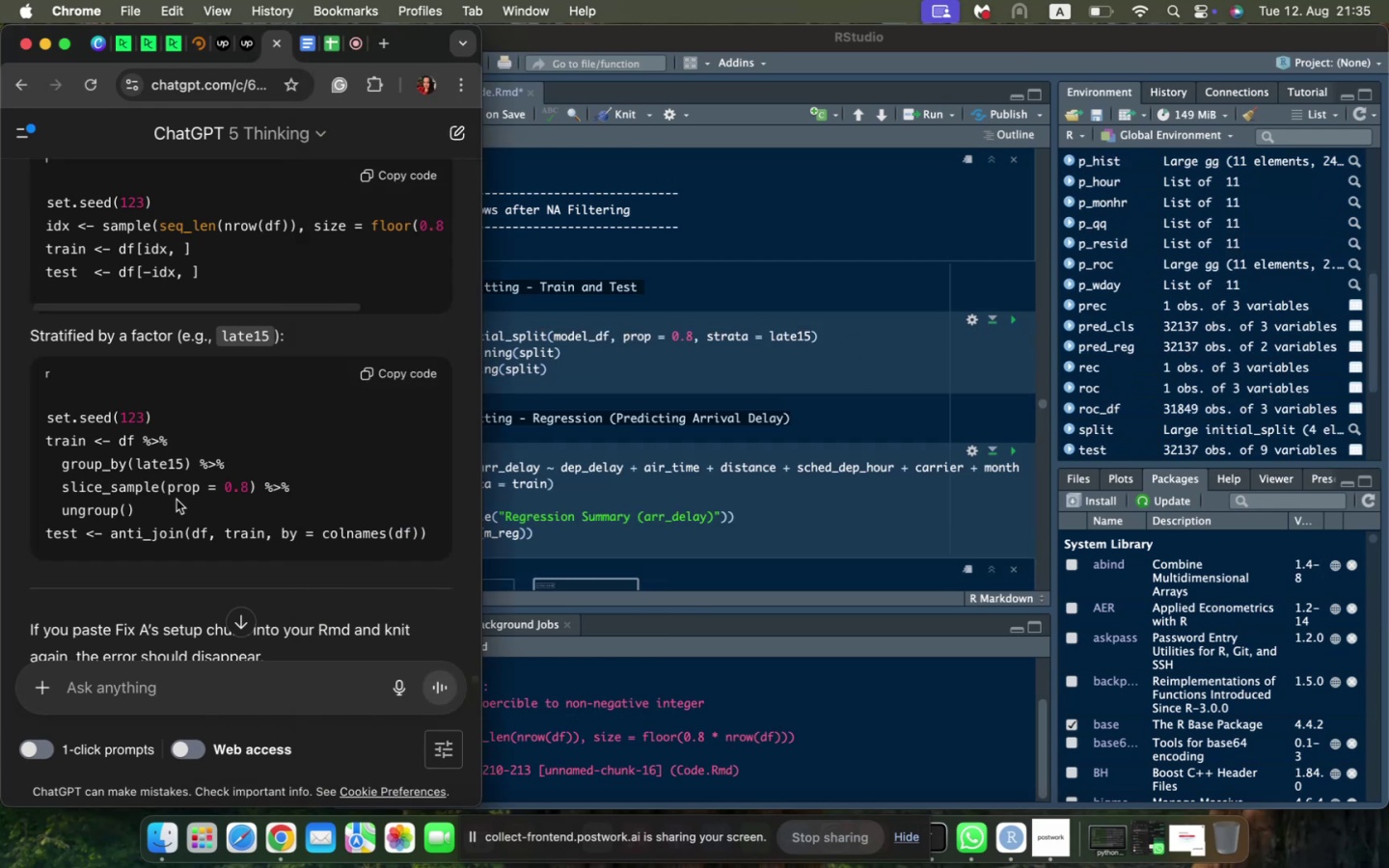 
scroll: coordinate [177, 500], scroll_direction: down, amount: 18.0
 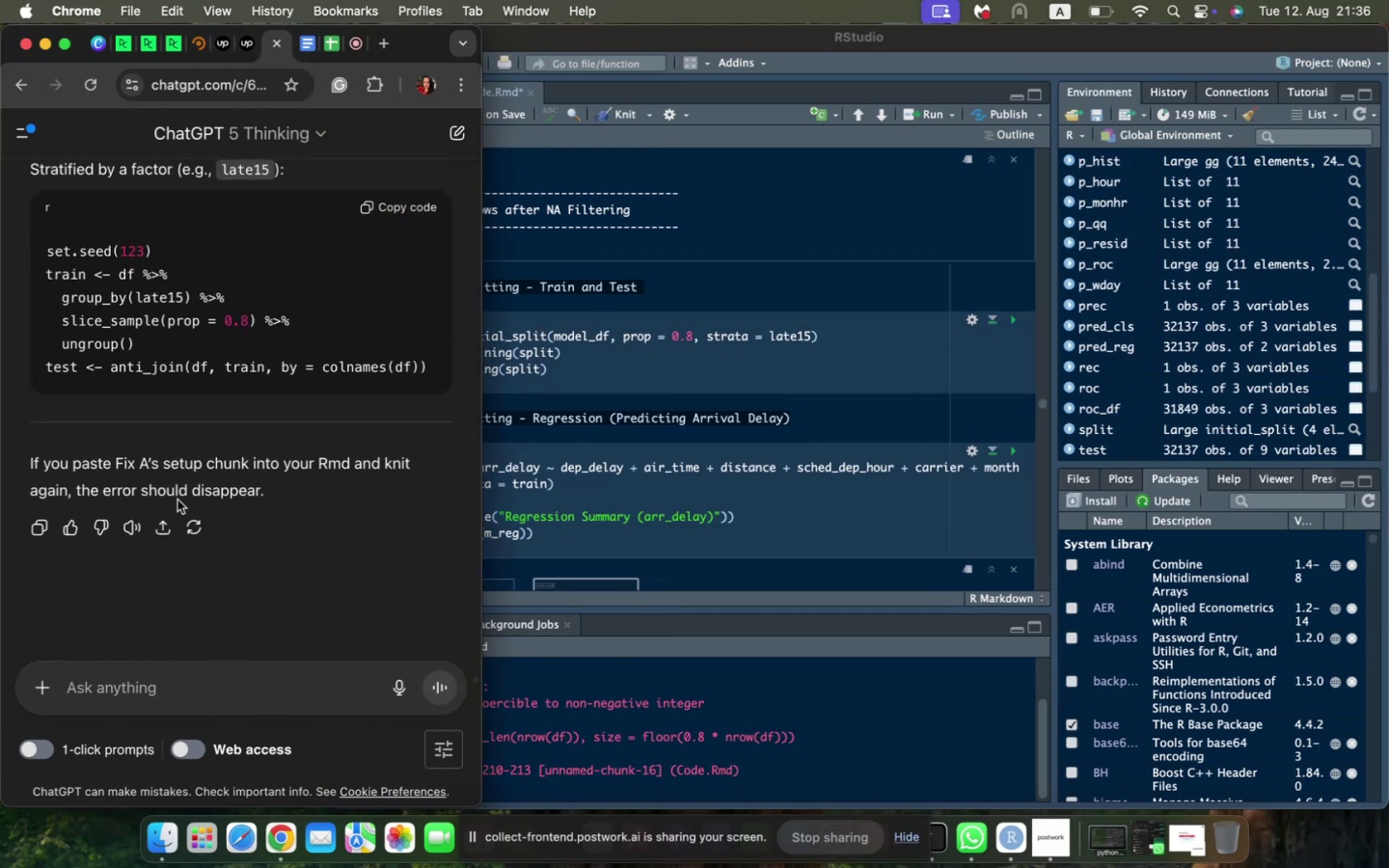 
scroll: coordinate [178, 500], scroll_direction: up, amount: 28.0
 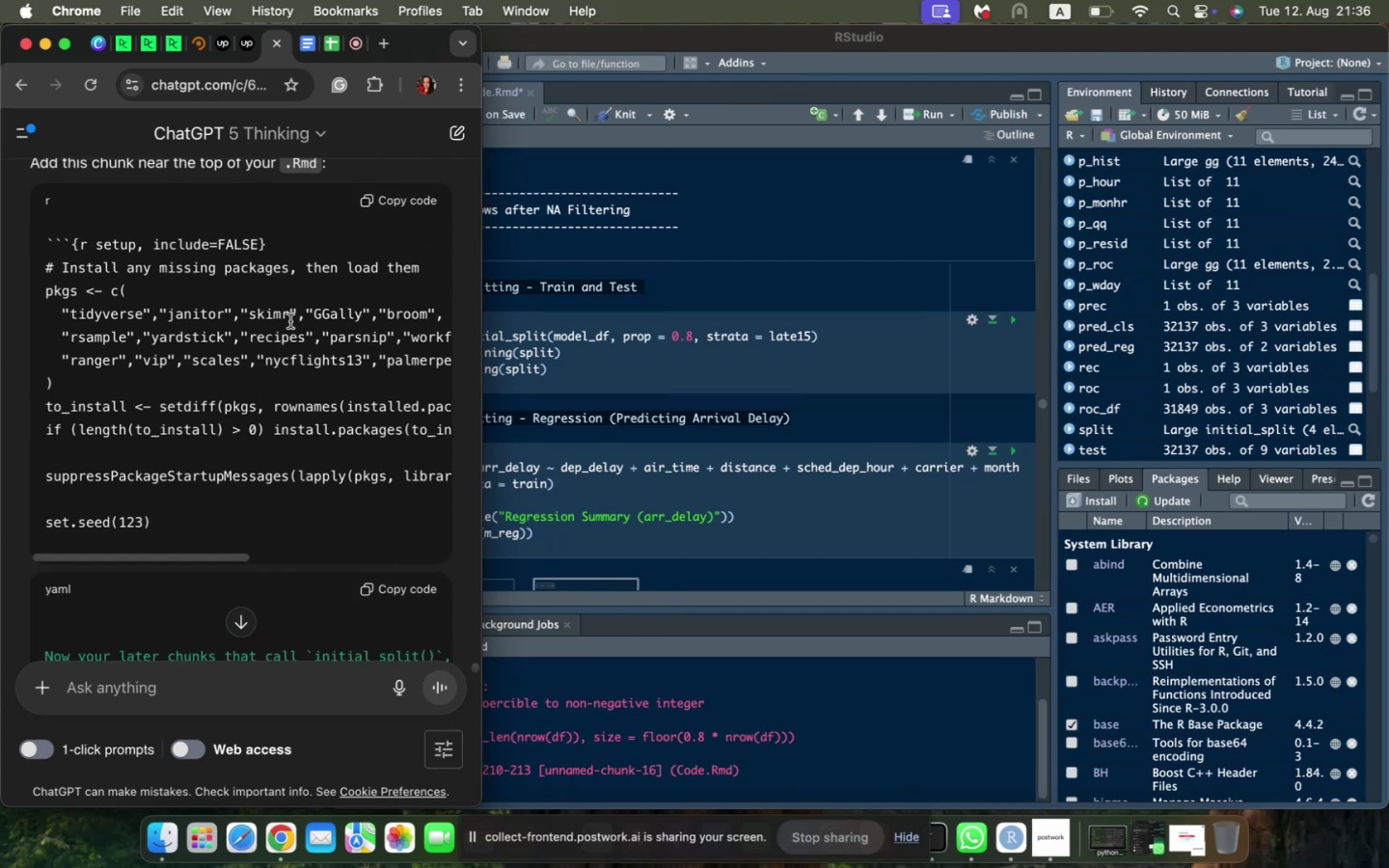 
left_click([415, 203])
 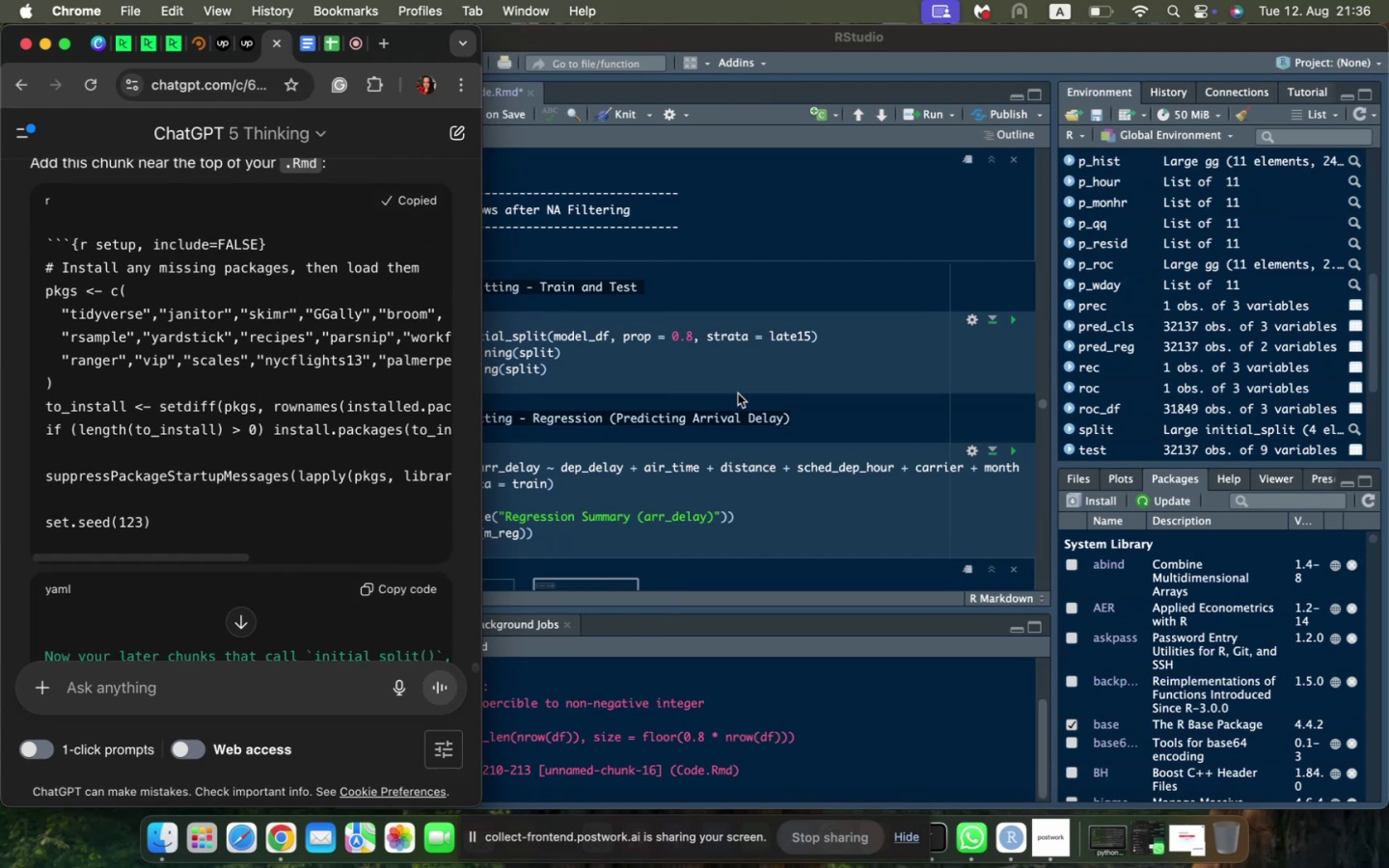 
scroll: coordinate [686, 389], scroll_direction: up, amount: 74.0
 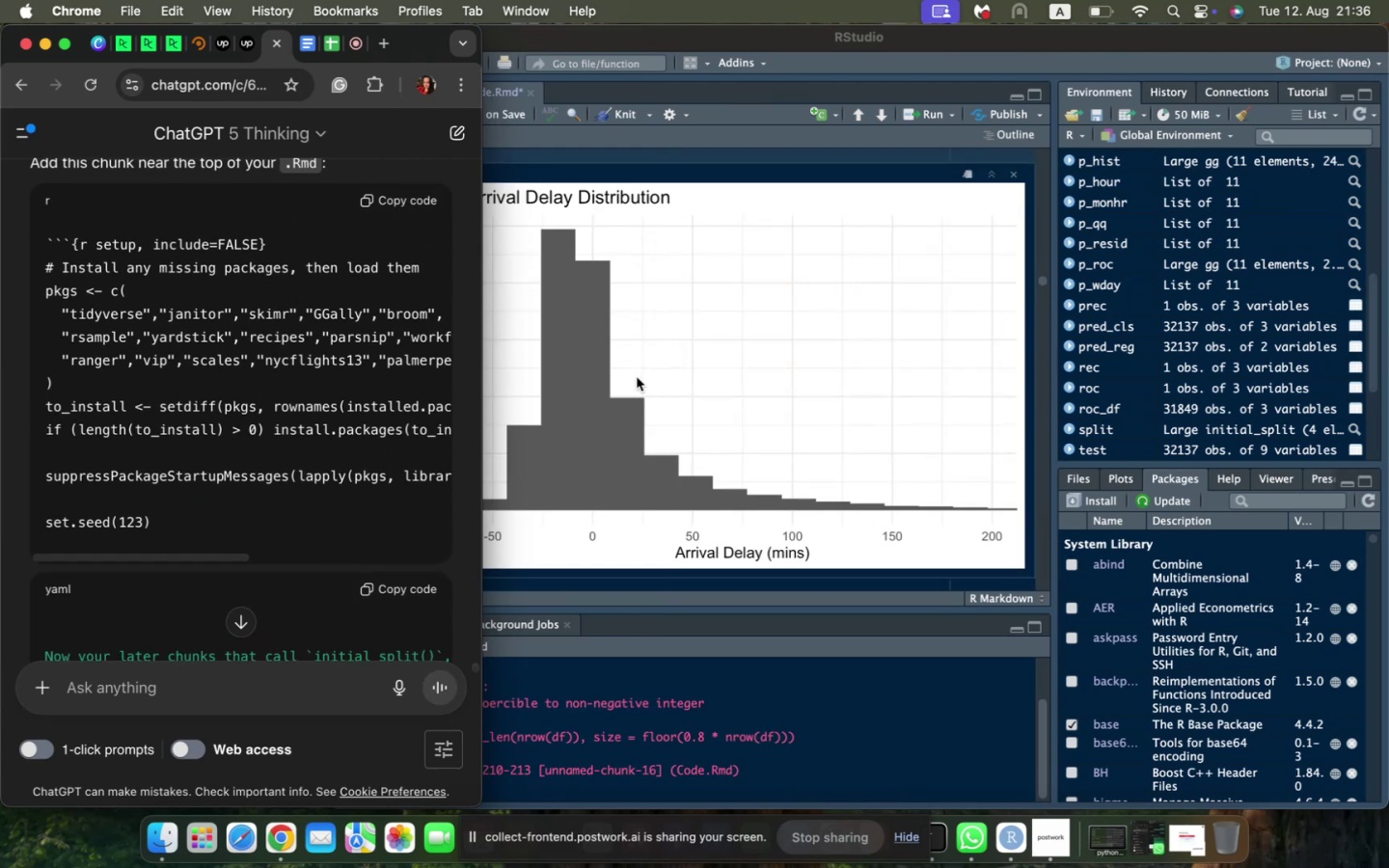 
left_click([637, 377])
 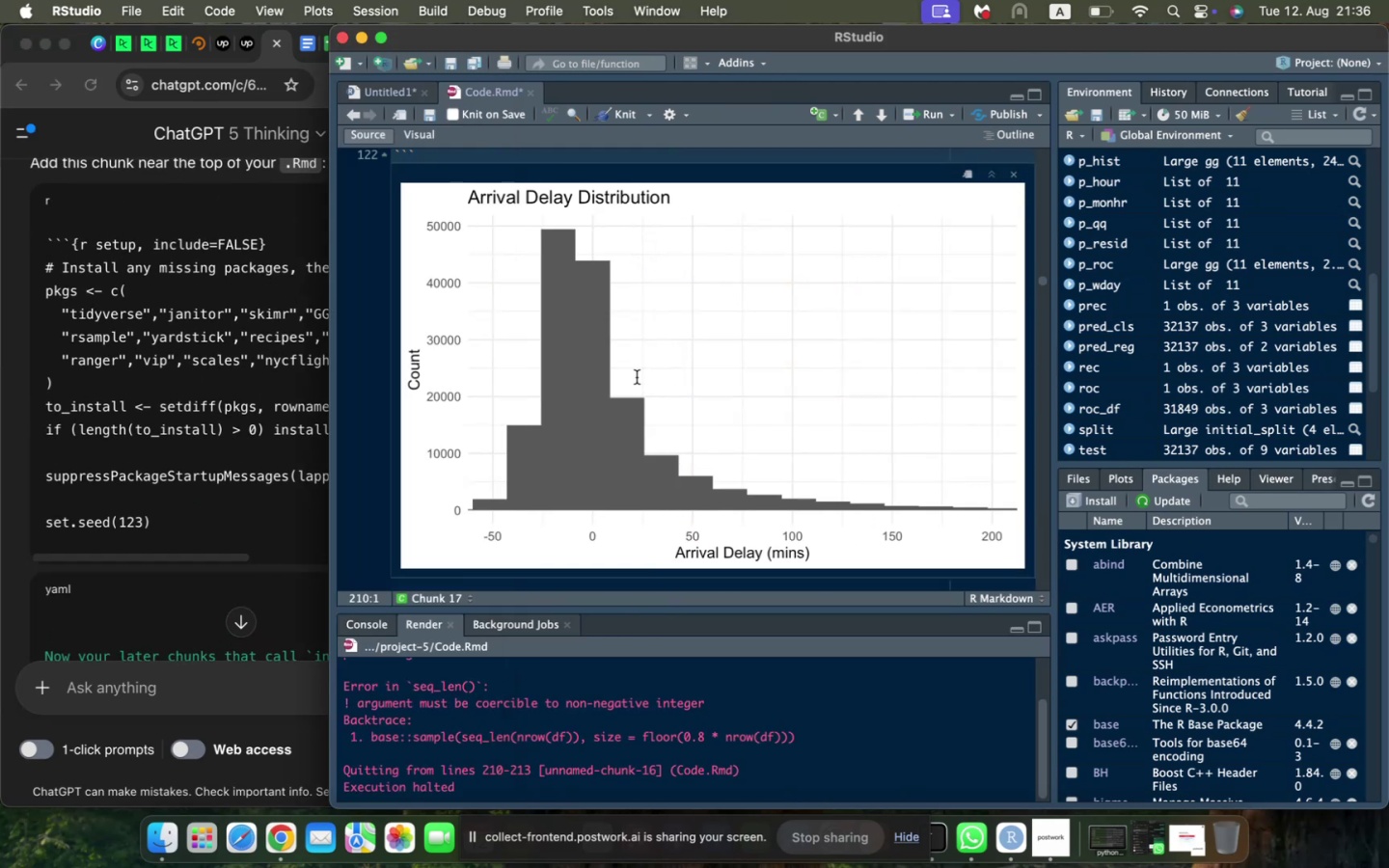 
scroll: coordinate [637, 378], scroll_direction: up, amount: 82.0
 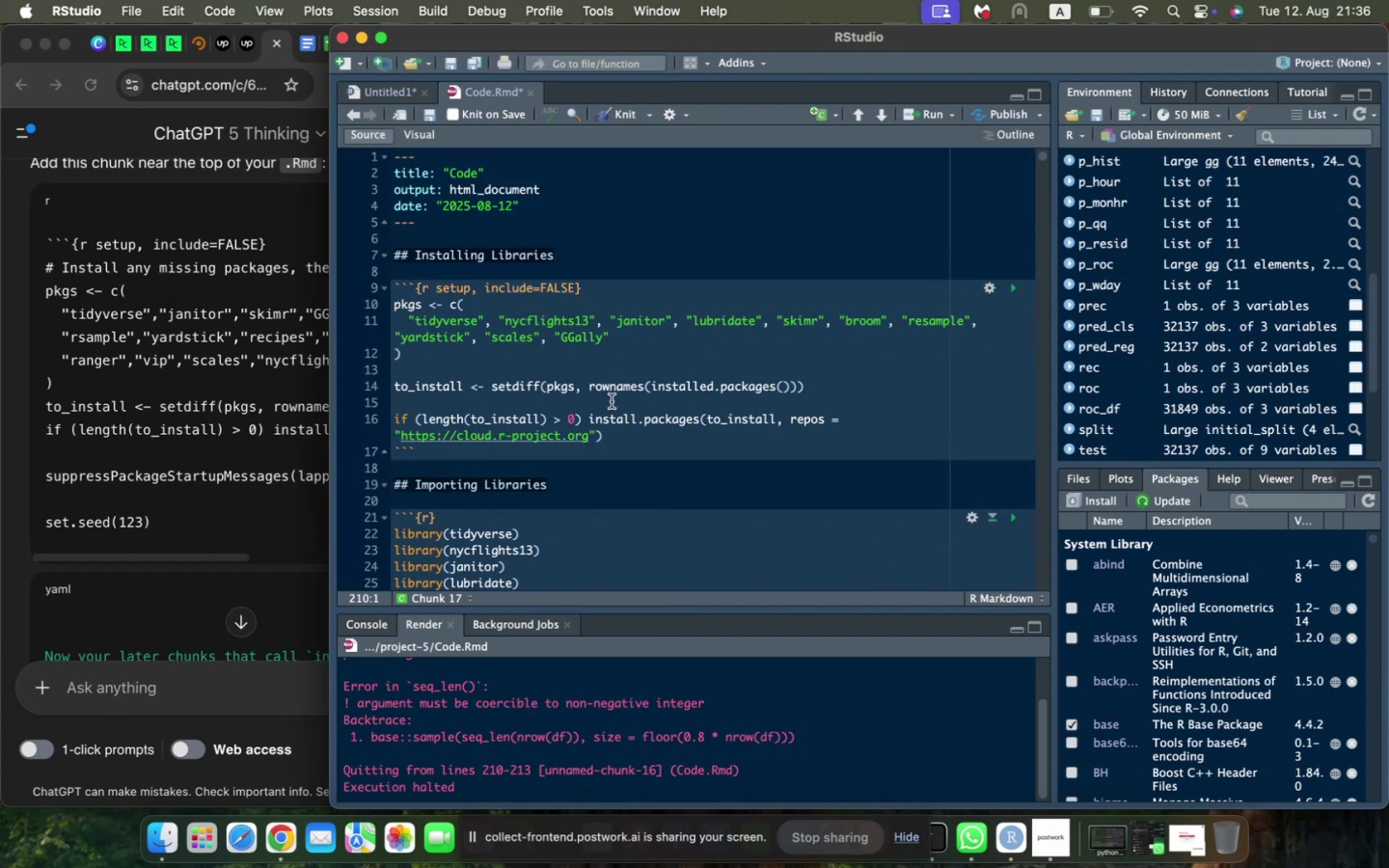 
scroll: coordinate [611, 401], scroll_direction: down, amount: 2.0
 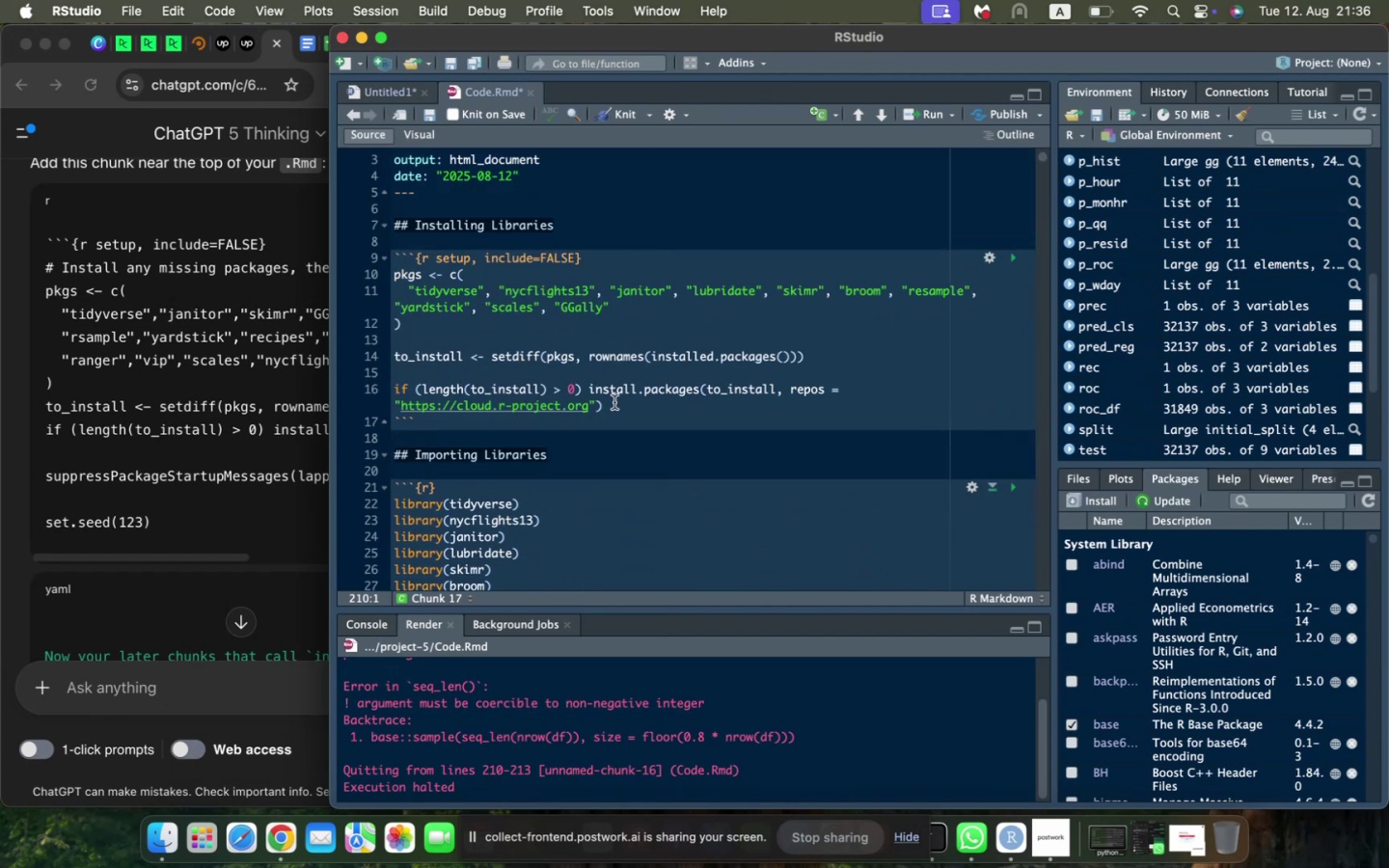 
left_click_drag(start_coordinate=[614, 402], to_coordinate=[368, 263])
 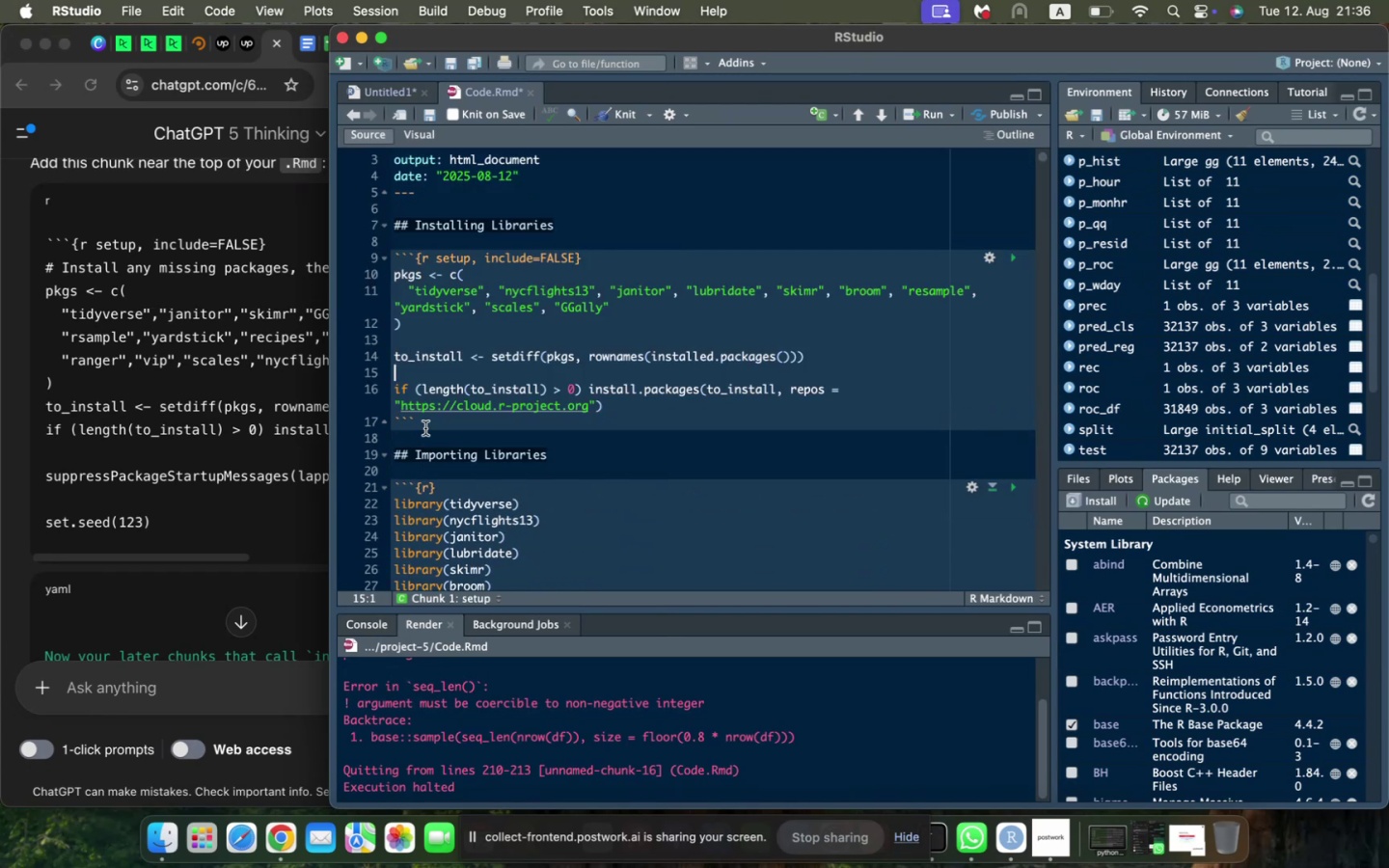 
left_click_drag(start_coordinate=[426, 422], to_coordinate=[366, 258])
 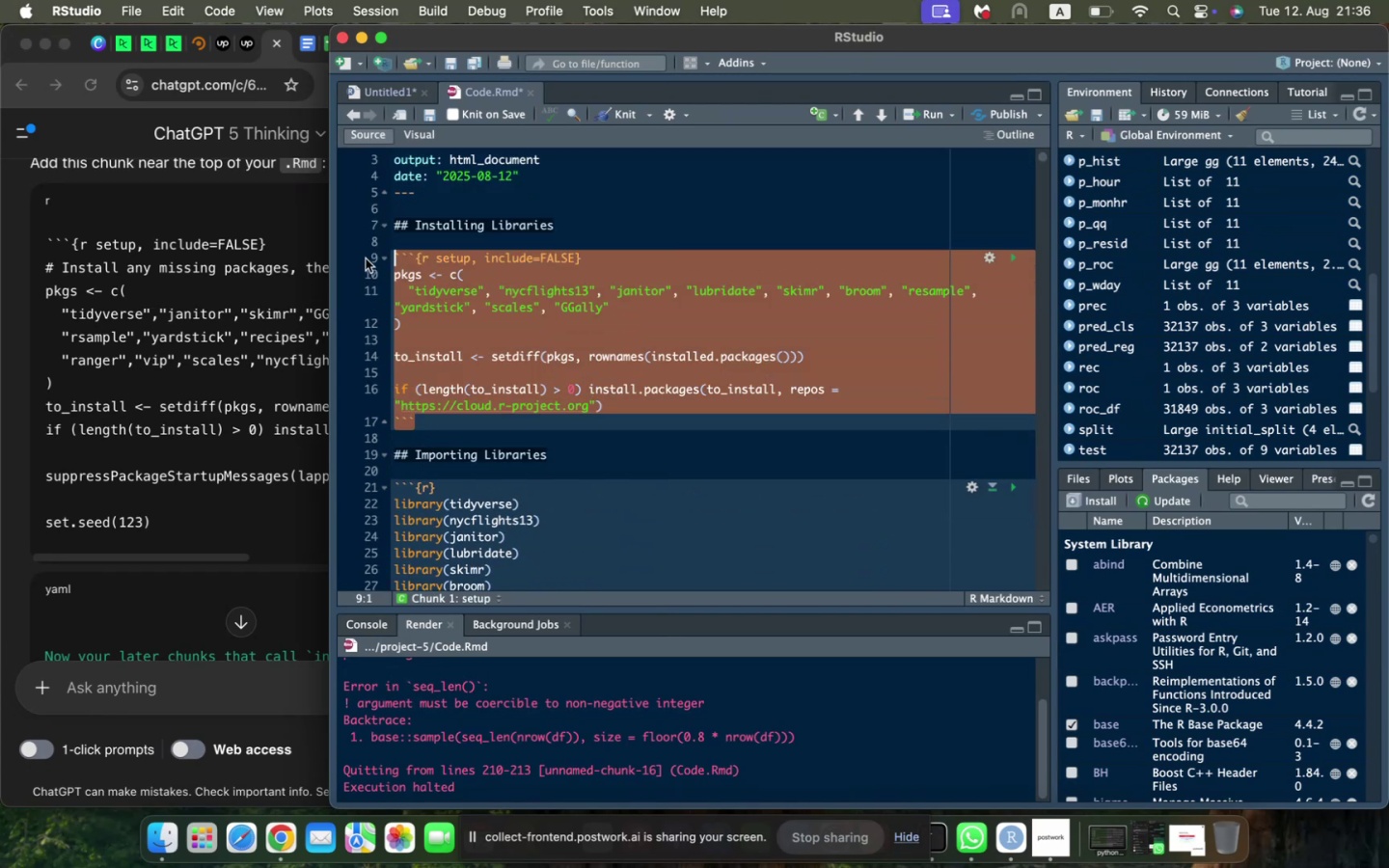 
key(Meta+V)
 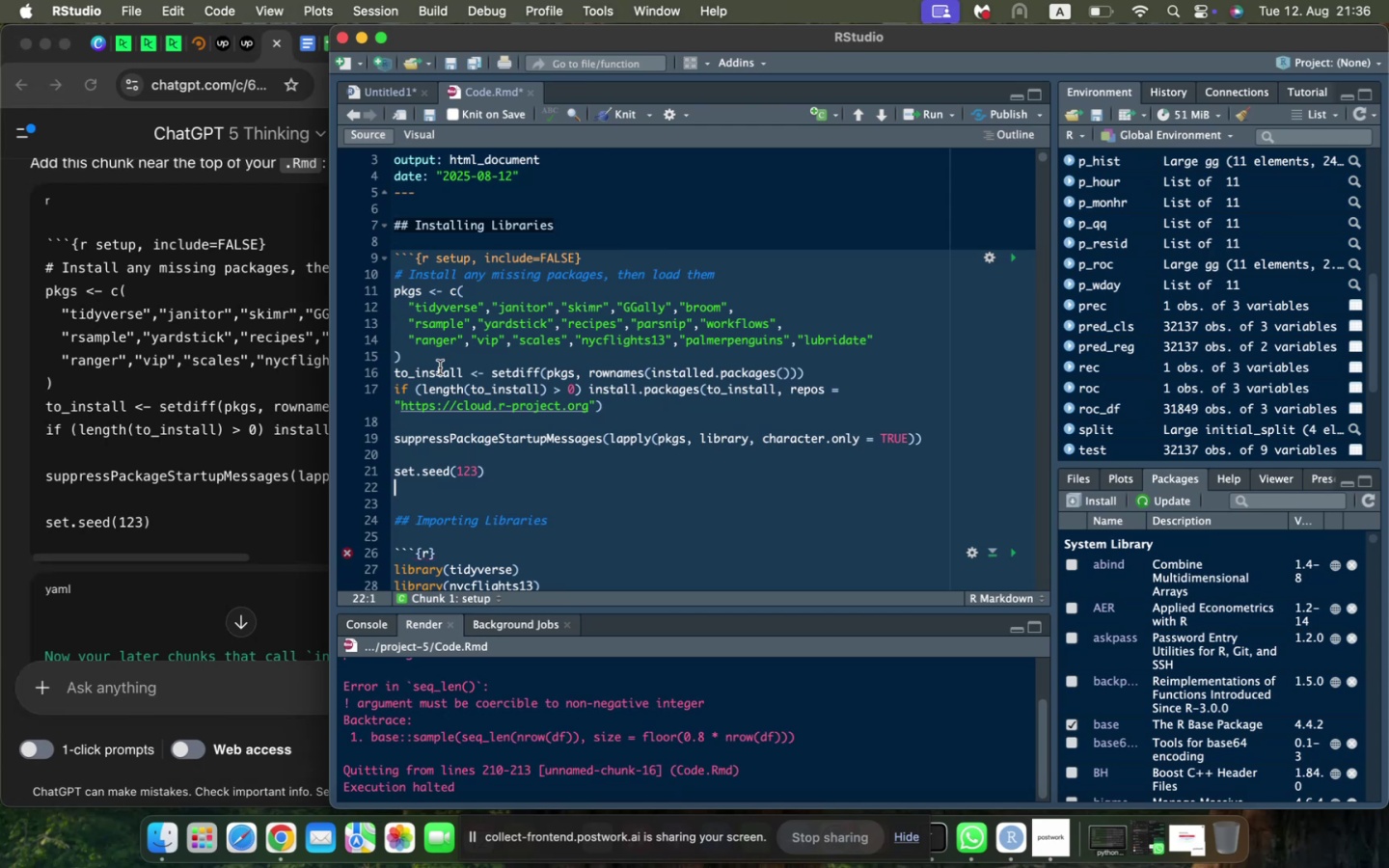 
wait(5.95)
 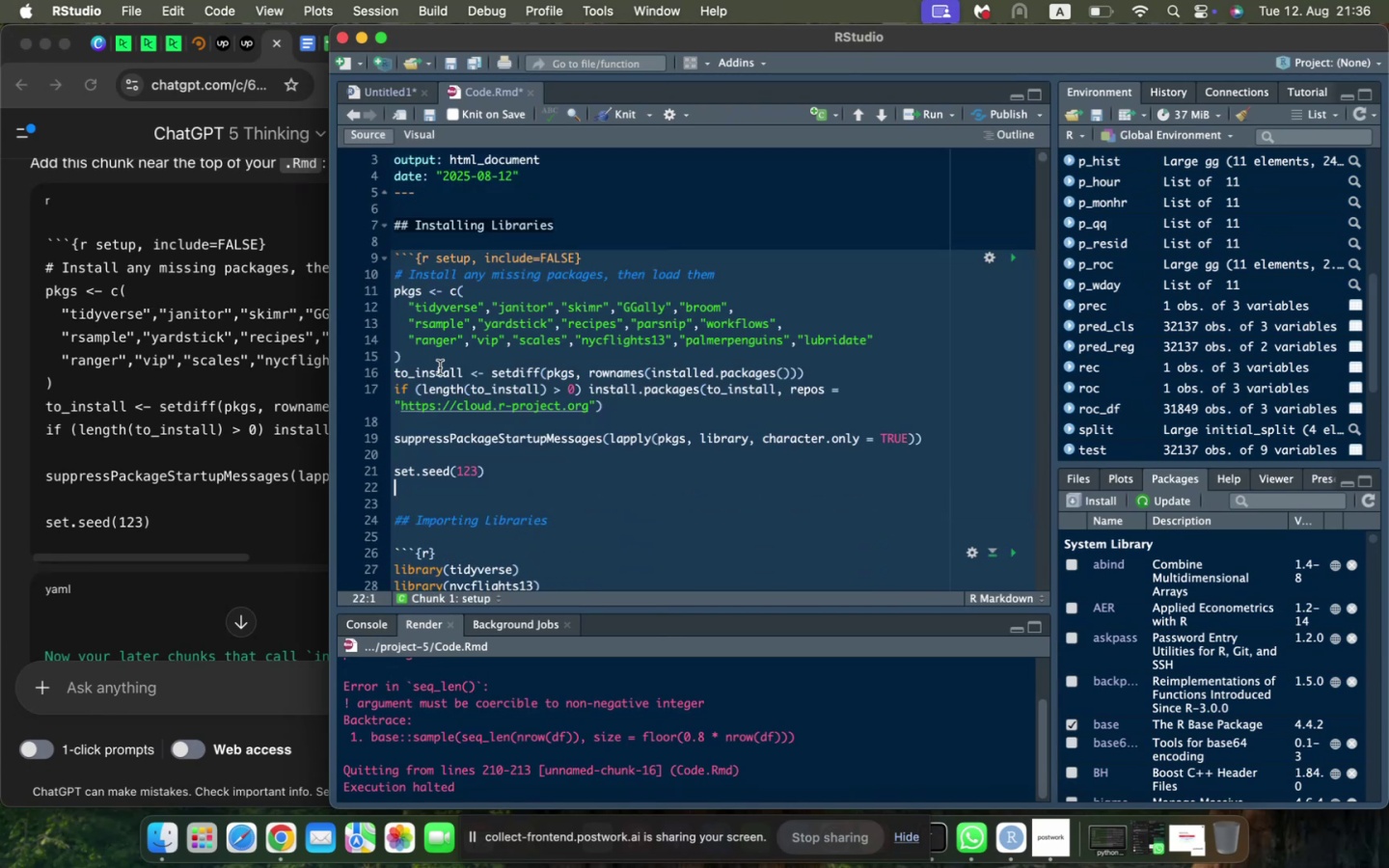 
left_click_drag(start_coordinate=[410, 257], to_coordinate=[394, 256])
 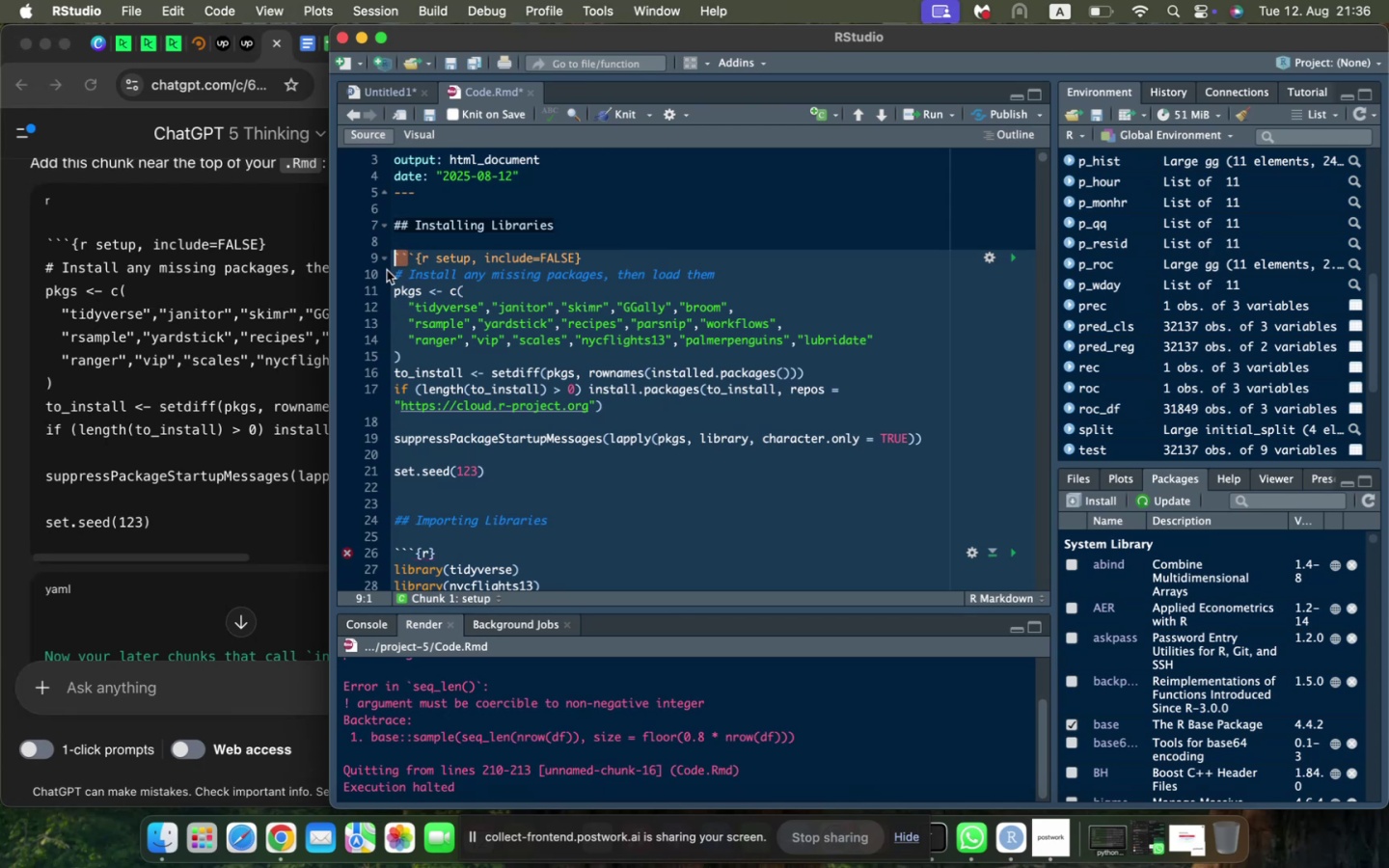 
key(ArrowLeft)
 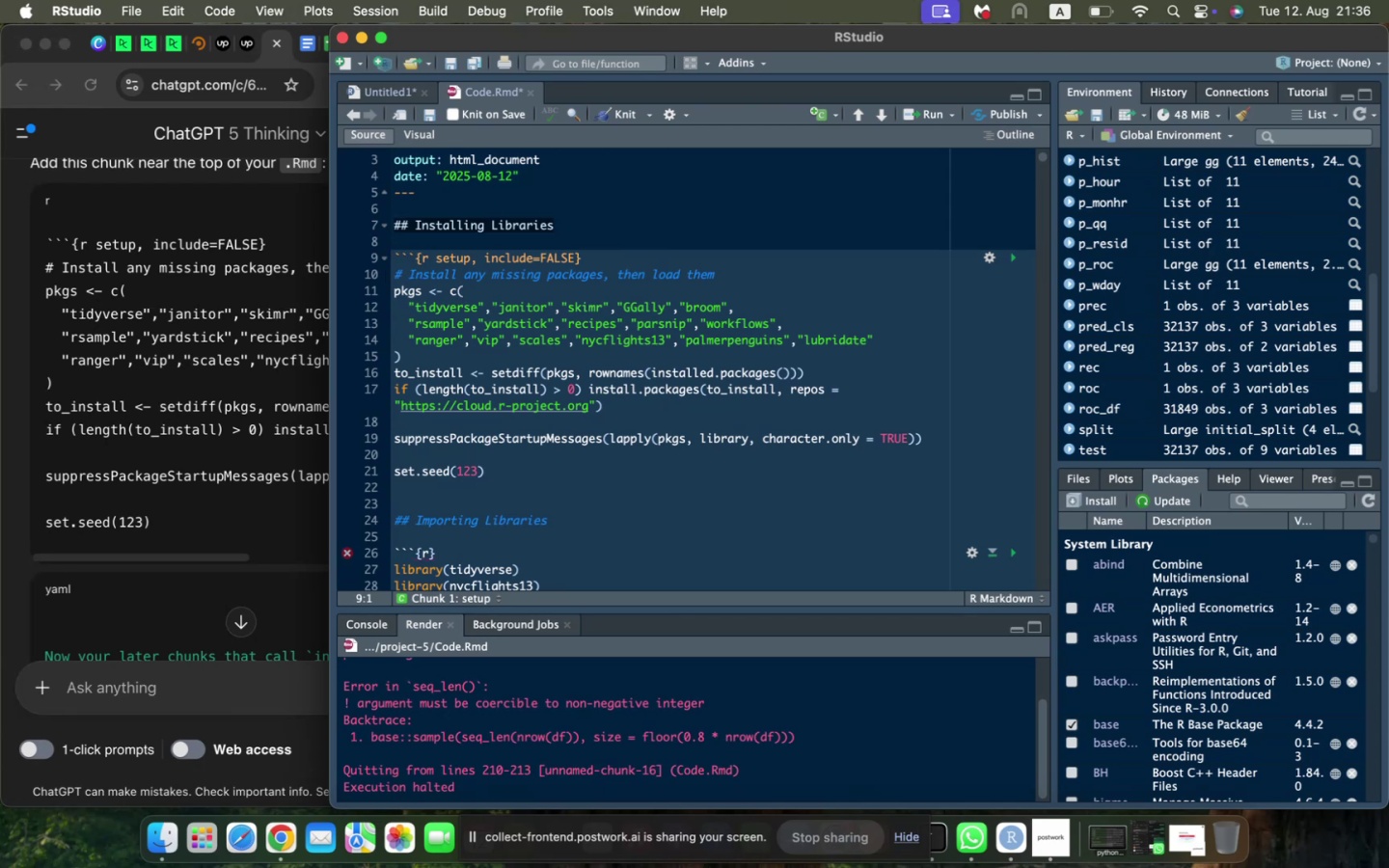 
key(Shift+ArrowRight)
 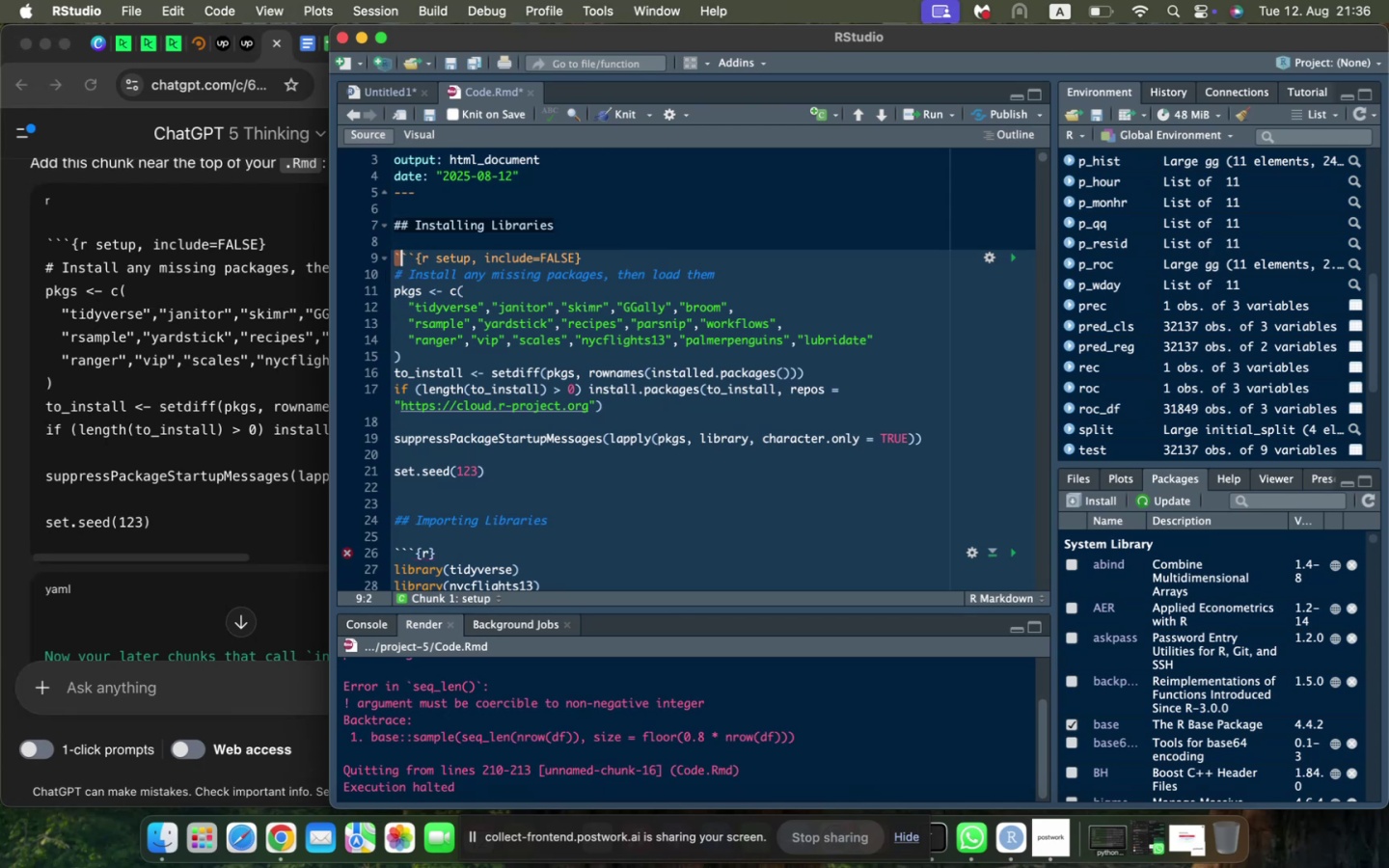 
key(Shift+ArrowRight)
 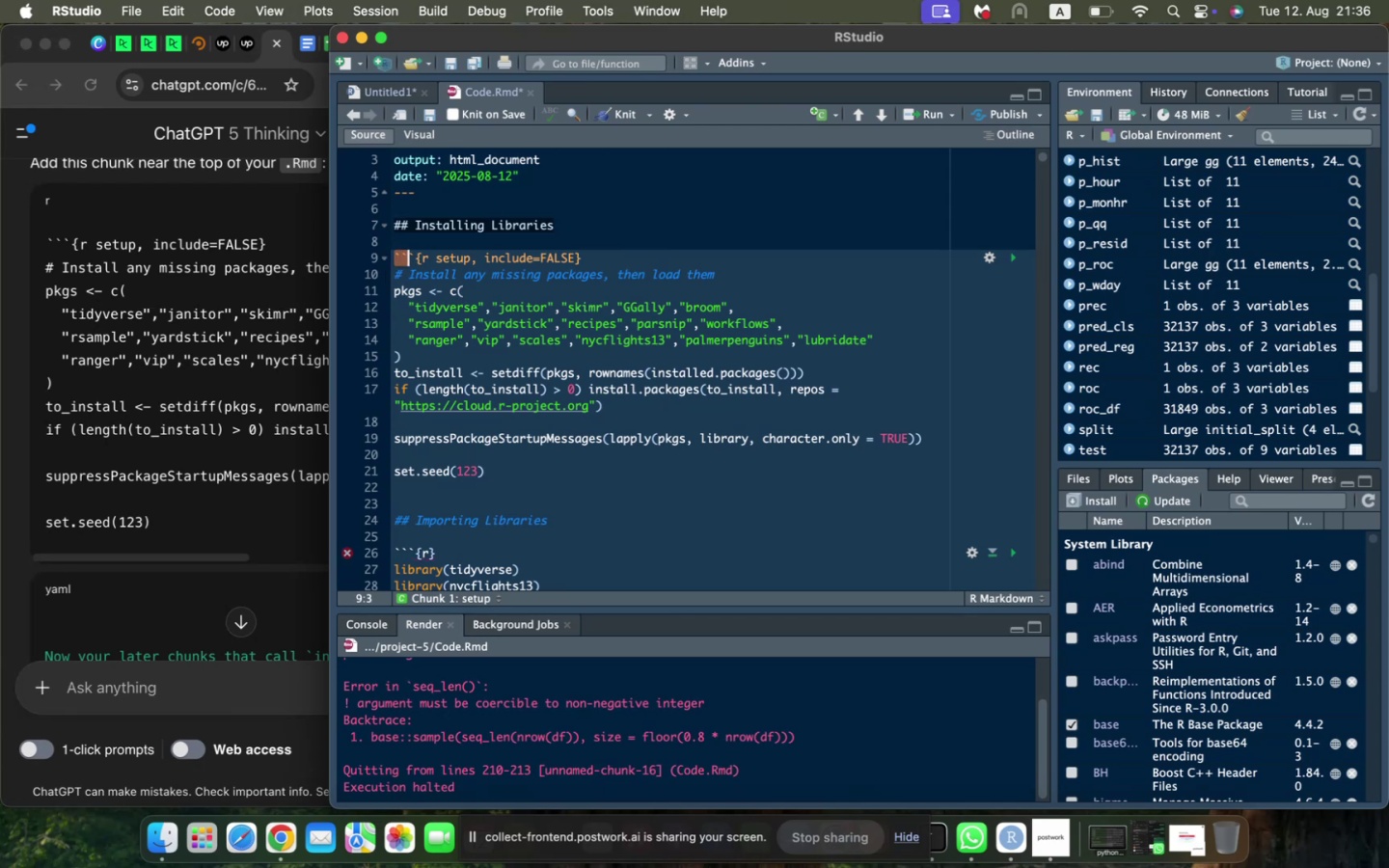 
key(Shift+ArrowRight)
 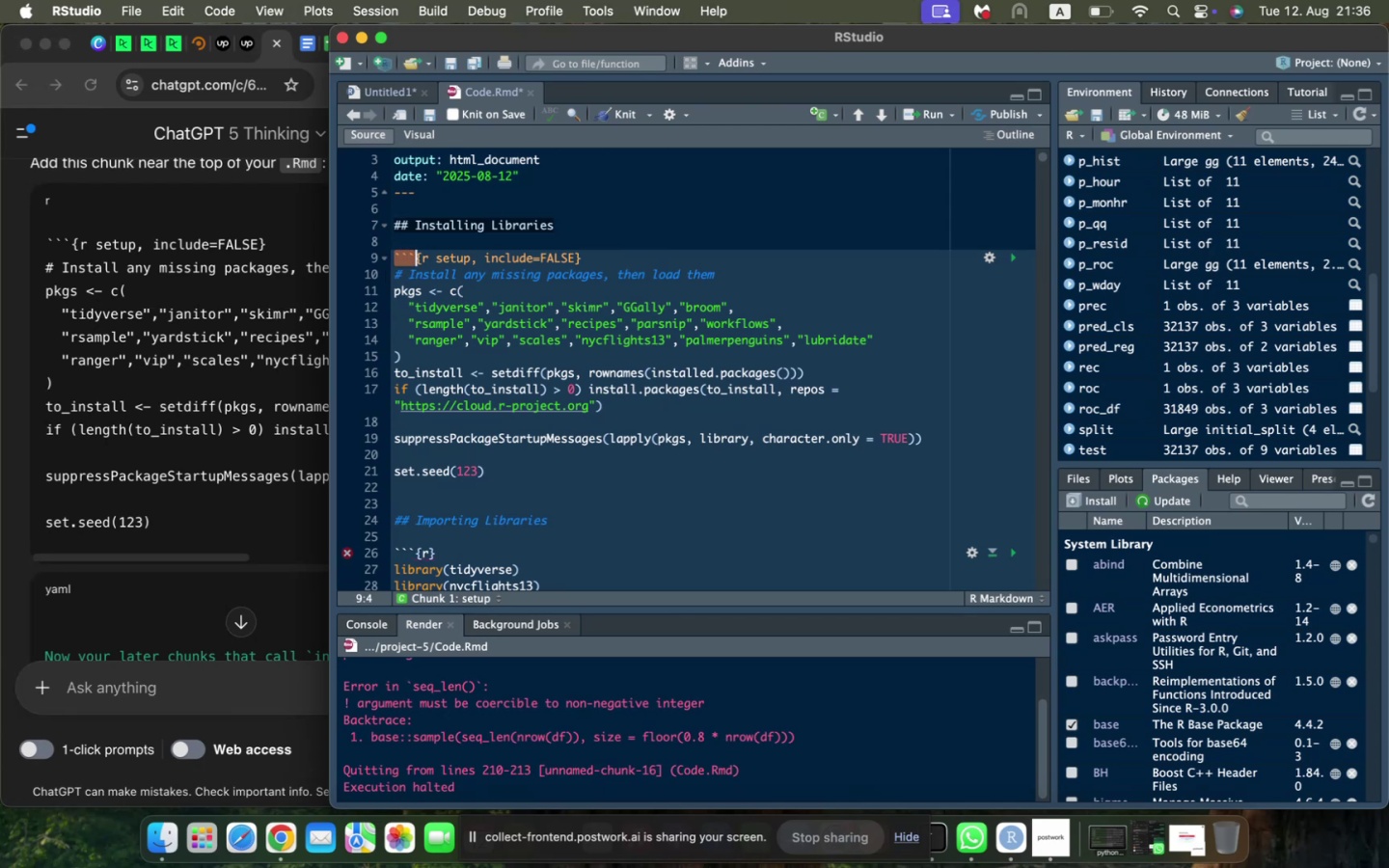 
key(Meta+C)
 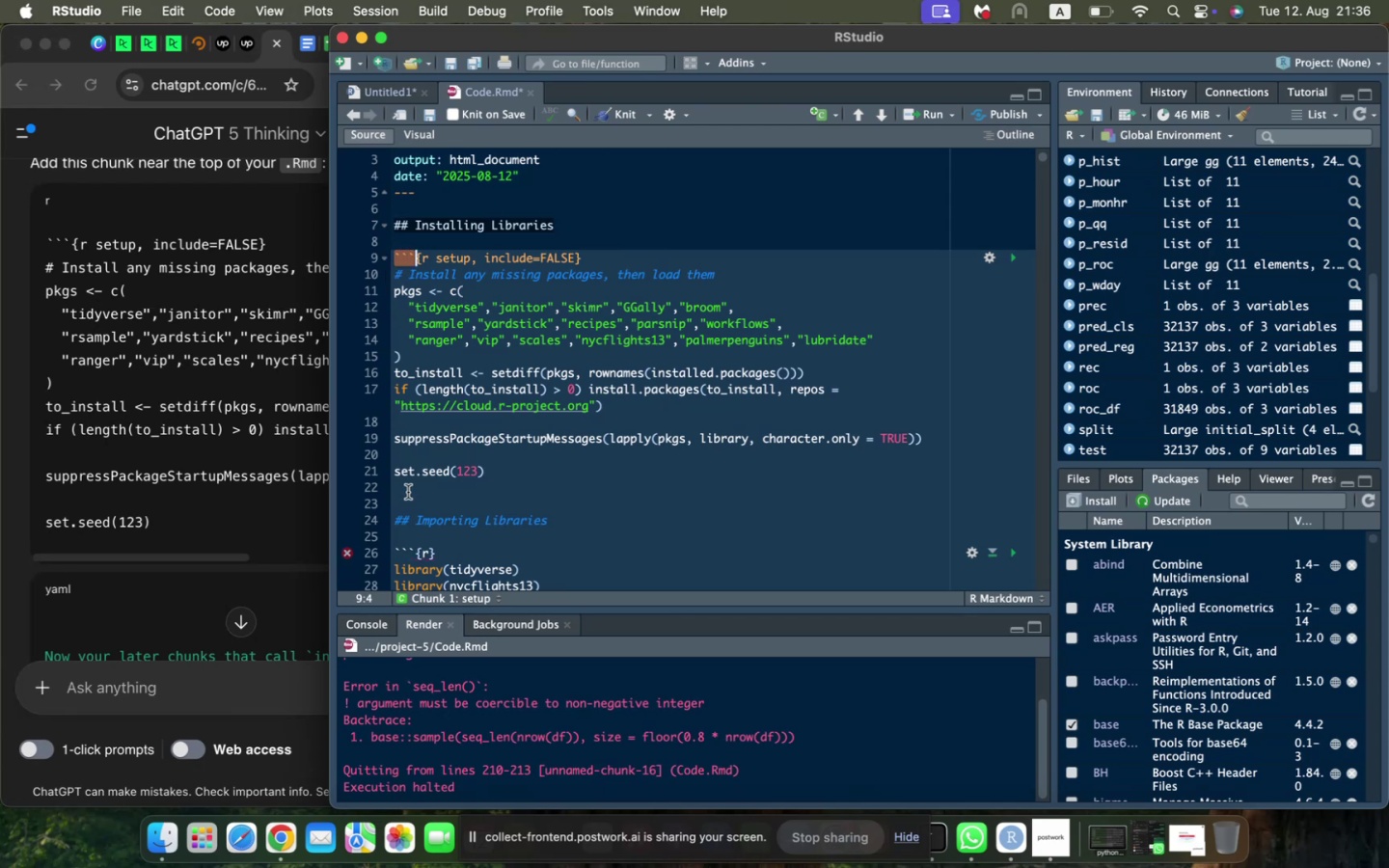 
left_click([408, 492])
 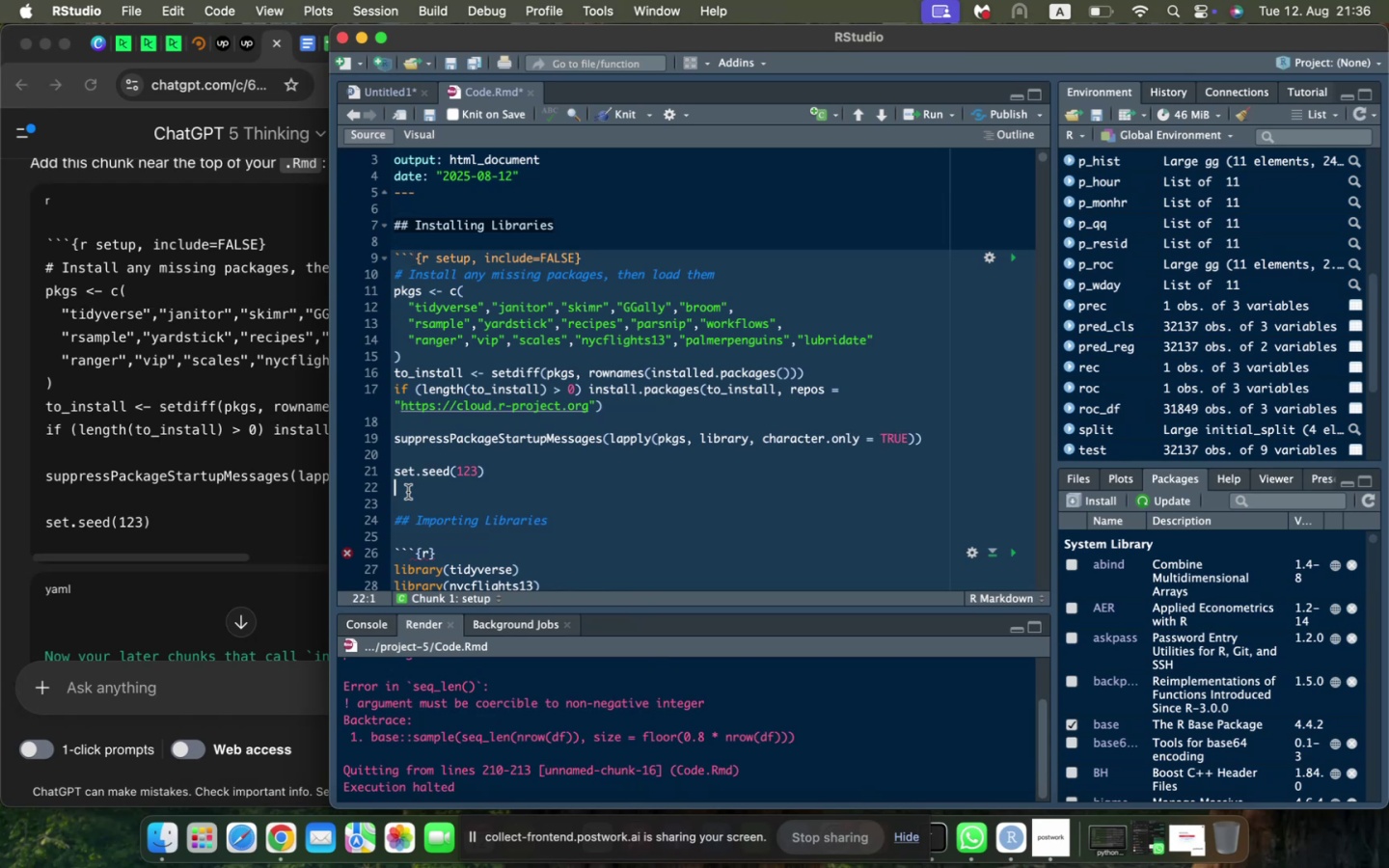 
key(Meta+V)
 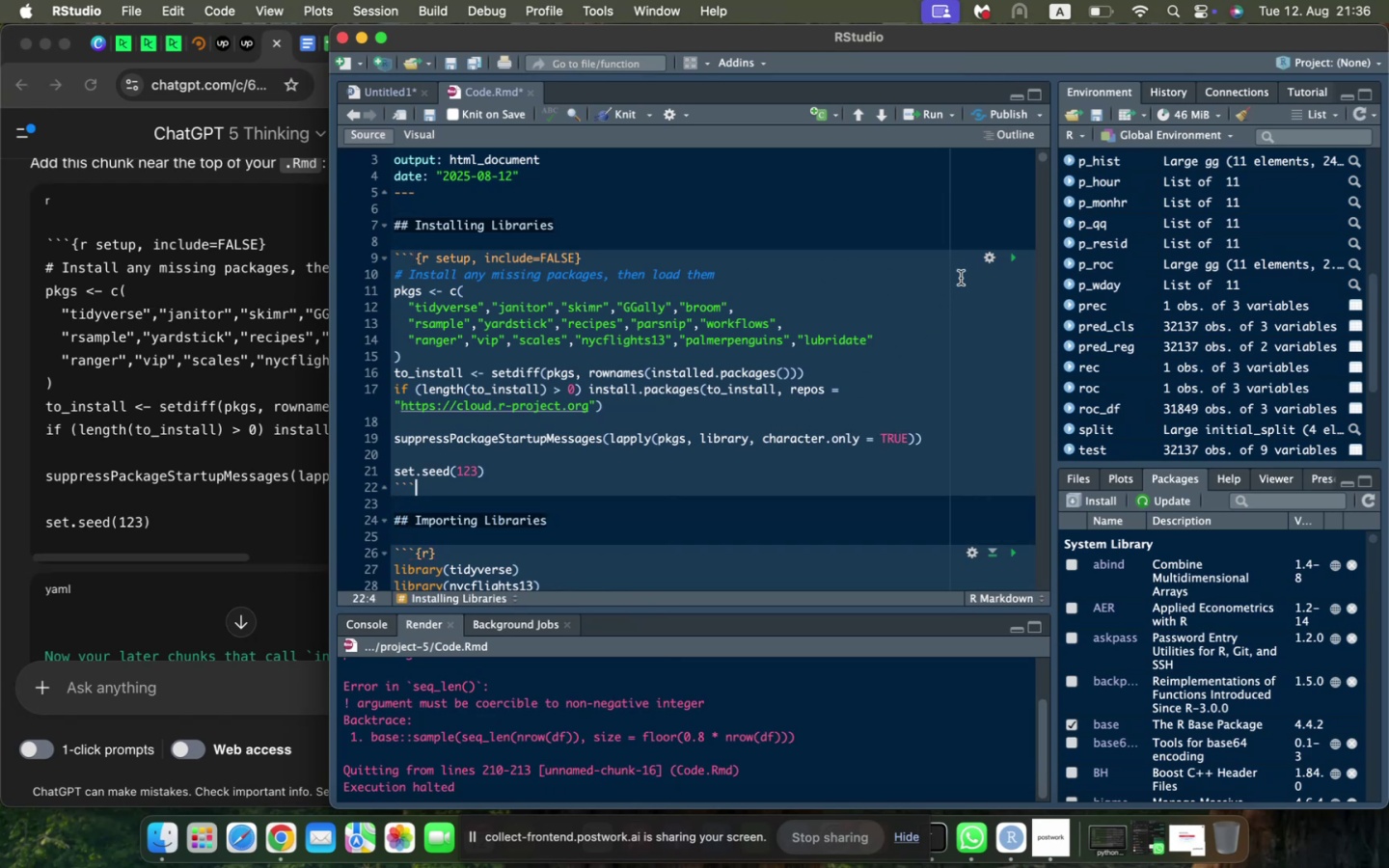 
left_click([1009, 259])
 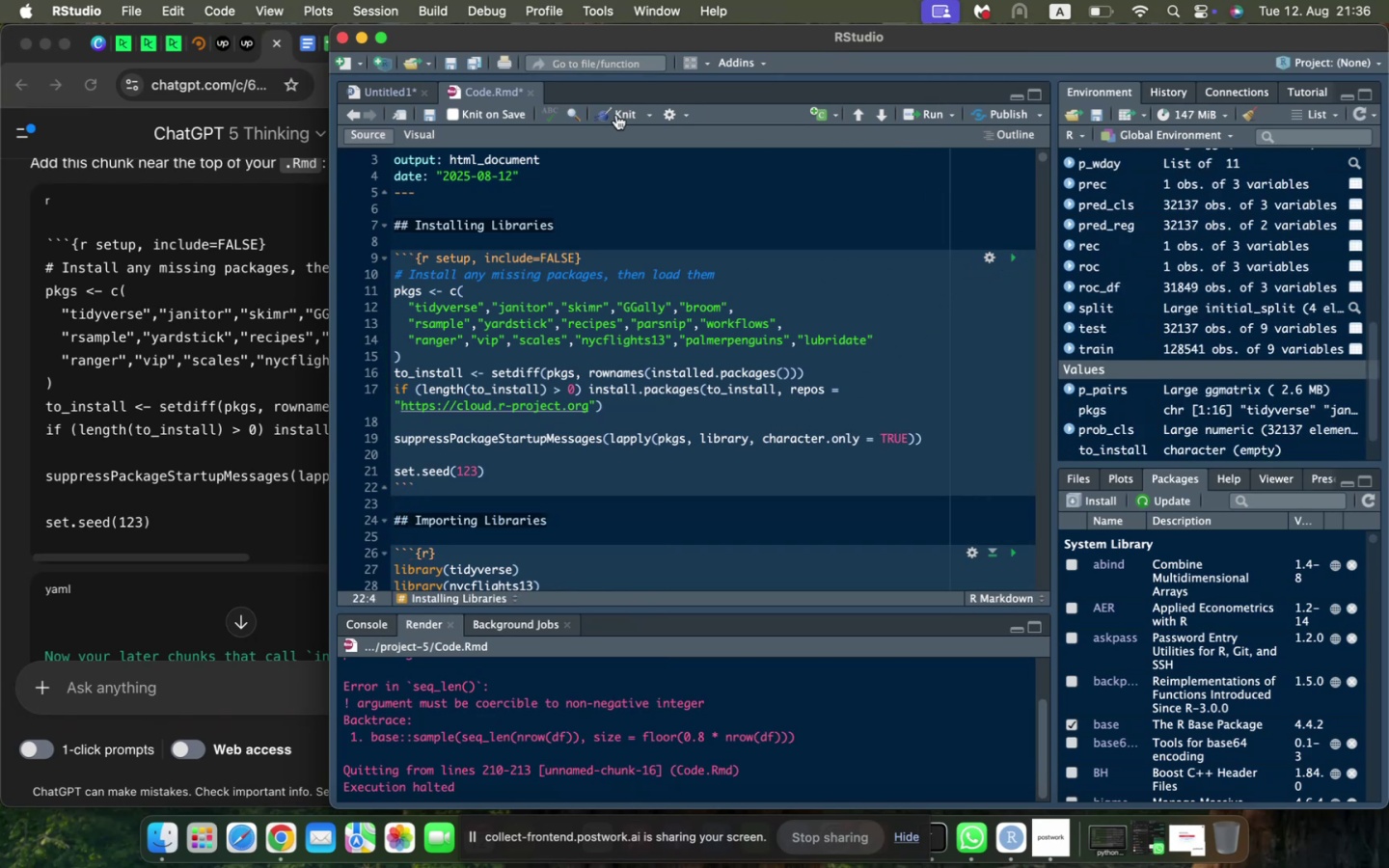 
left_click([616, 115])
 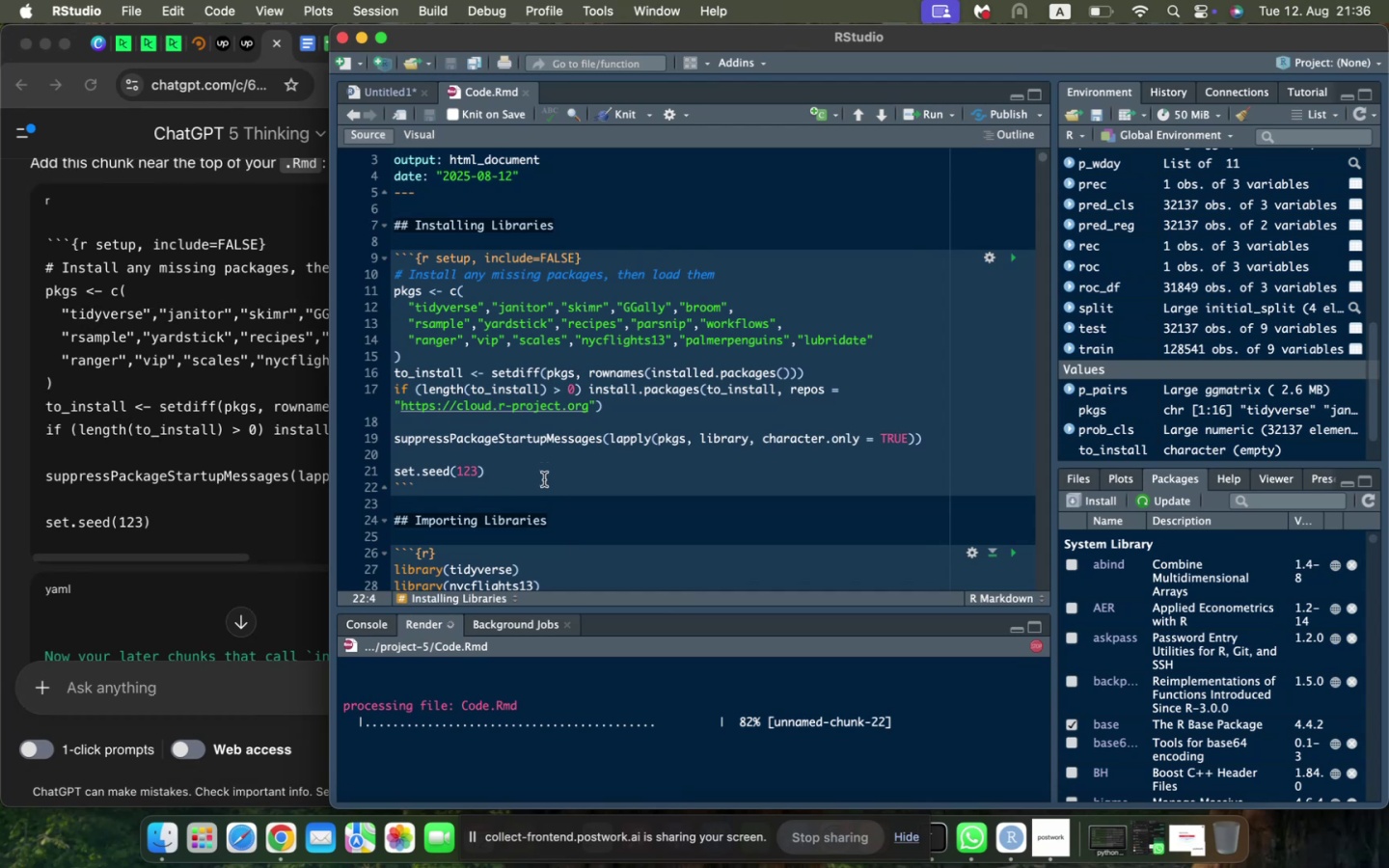 
wait(17.01)
 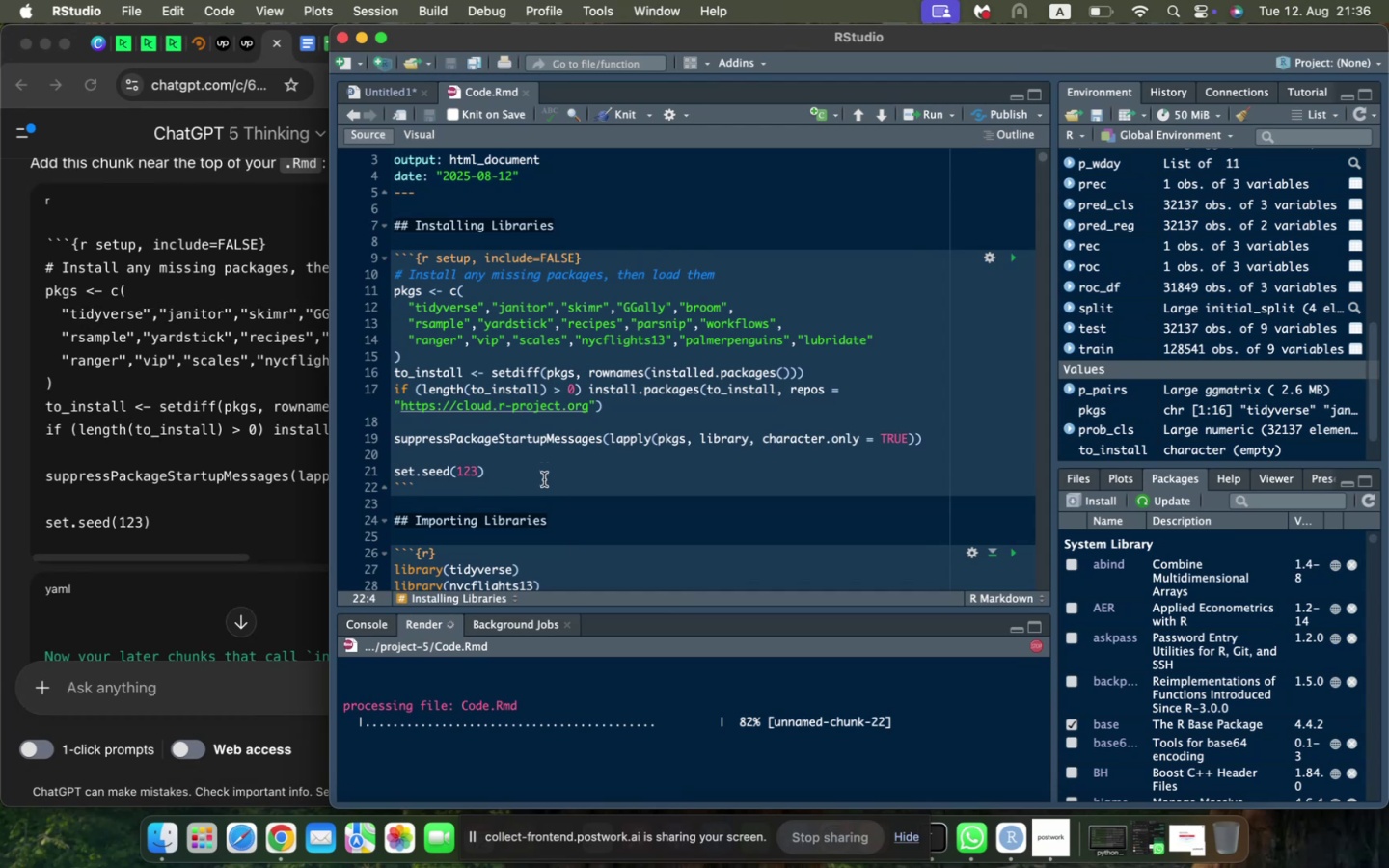 
scroll: coordinate [571, 490], scroll_direction: down, amount: 36.0
 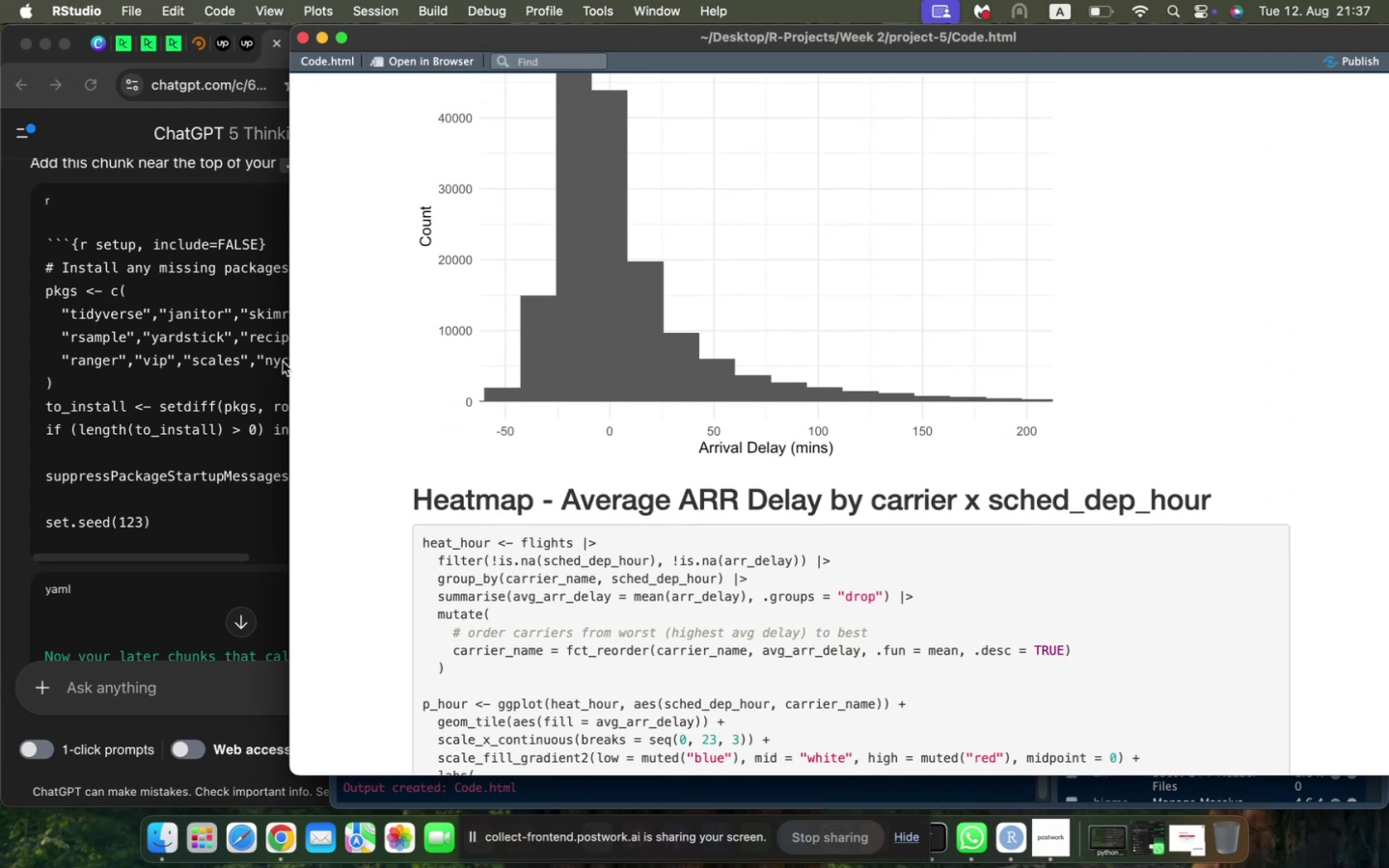 
left_click([187, 329])
 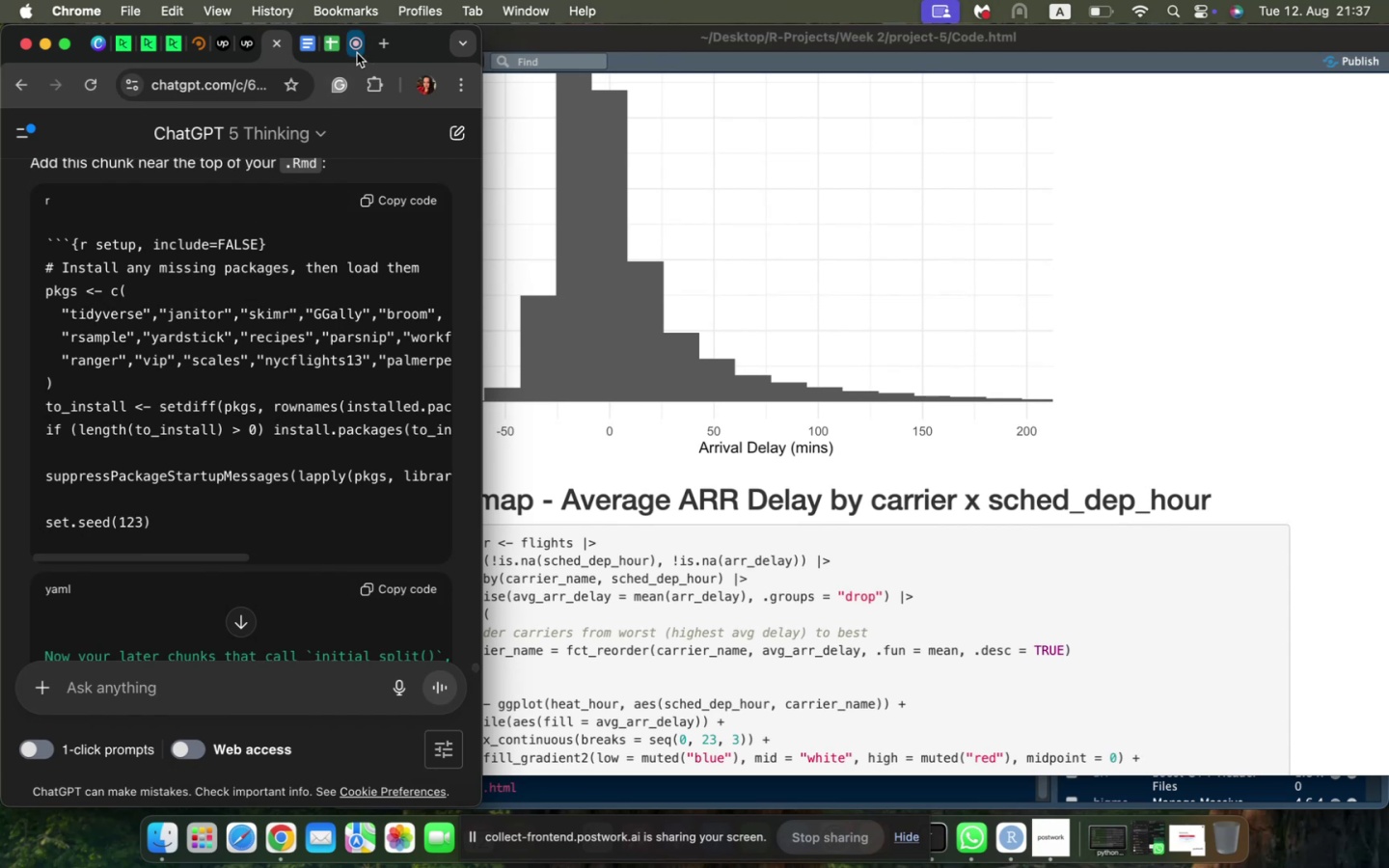 
left_click([355, 51])
 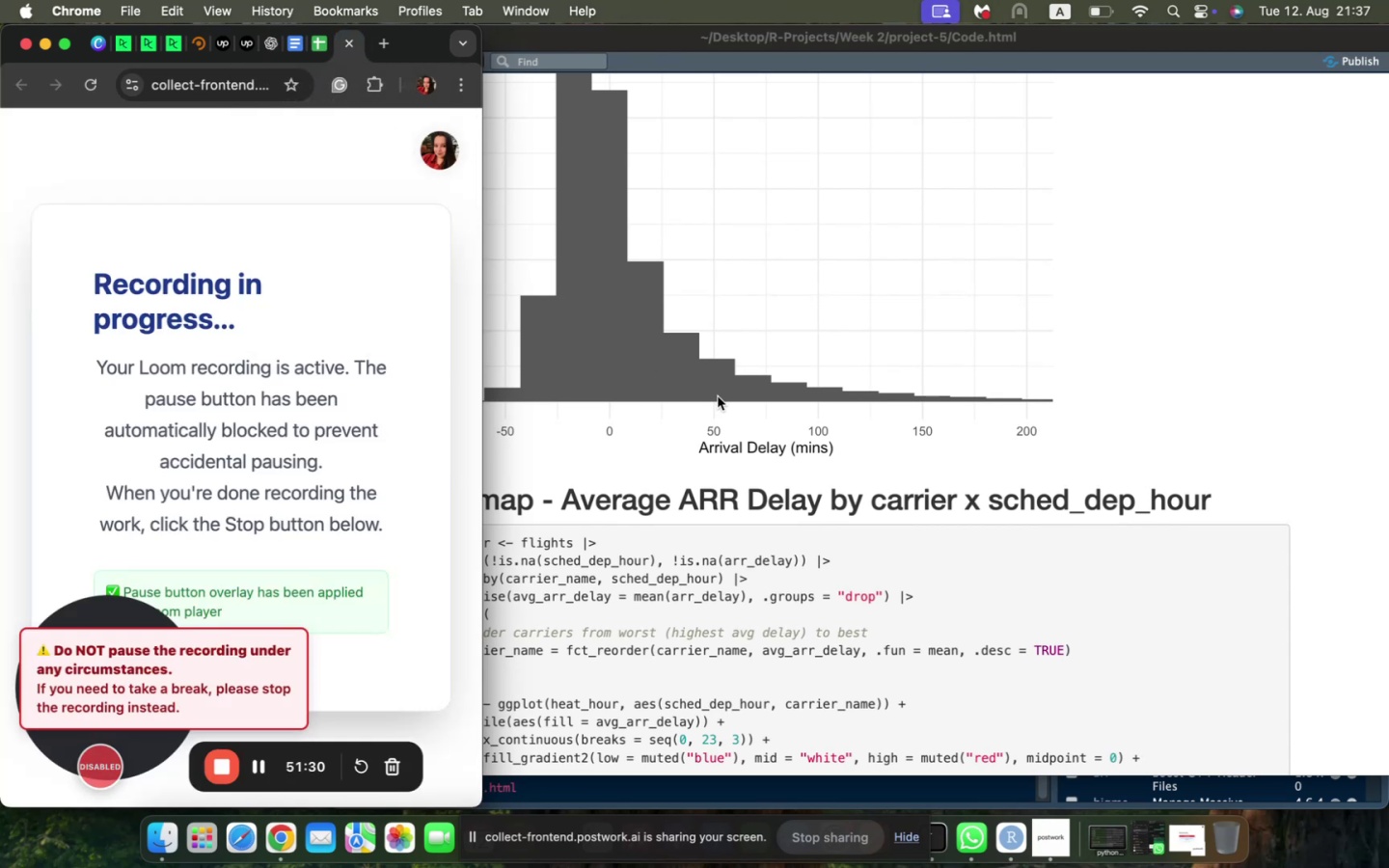 
left_click([718, 396])
 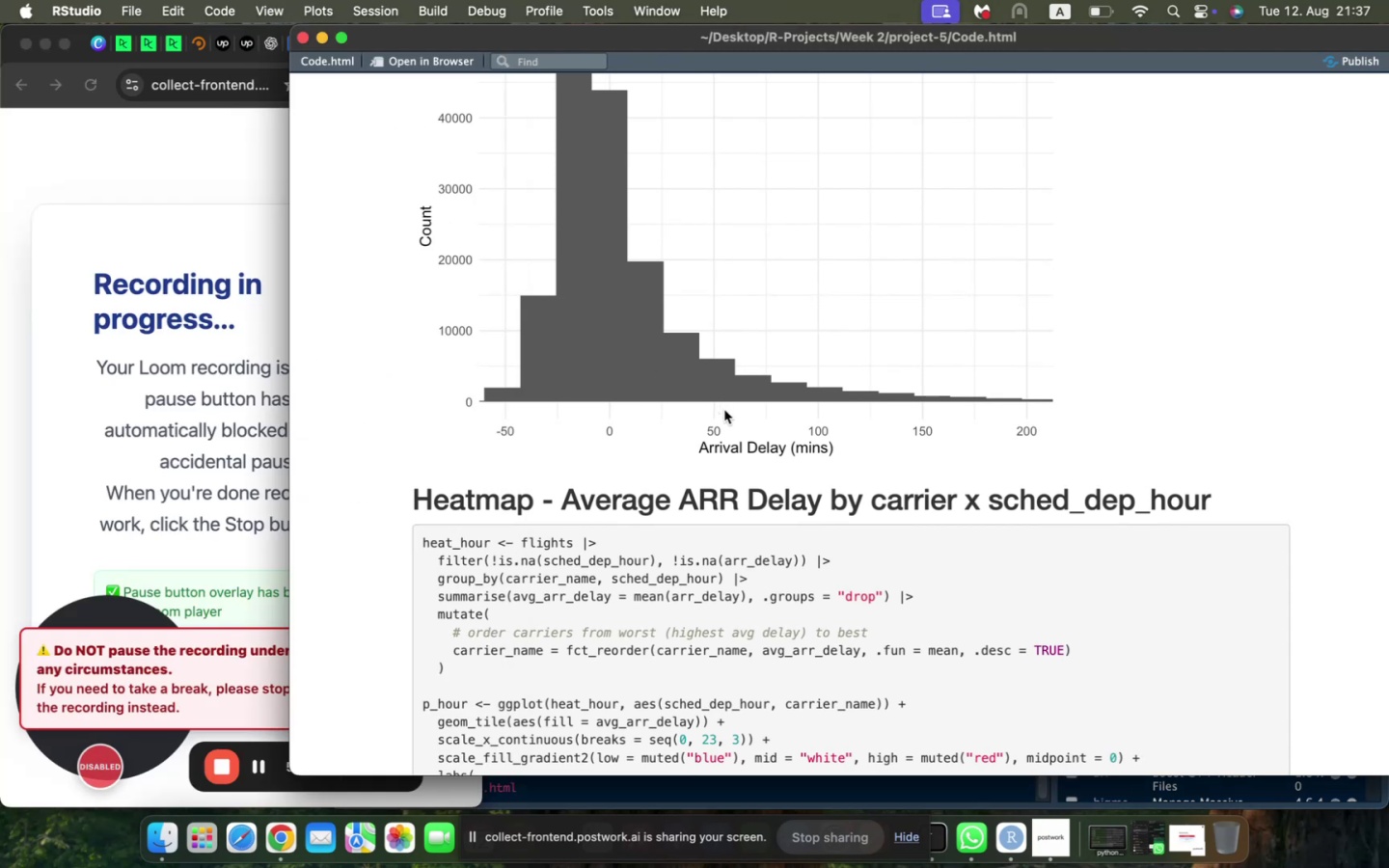 
scroll: coordinate [724, 410], scroll_direction: down, amount: 3.0
 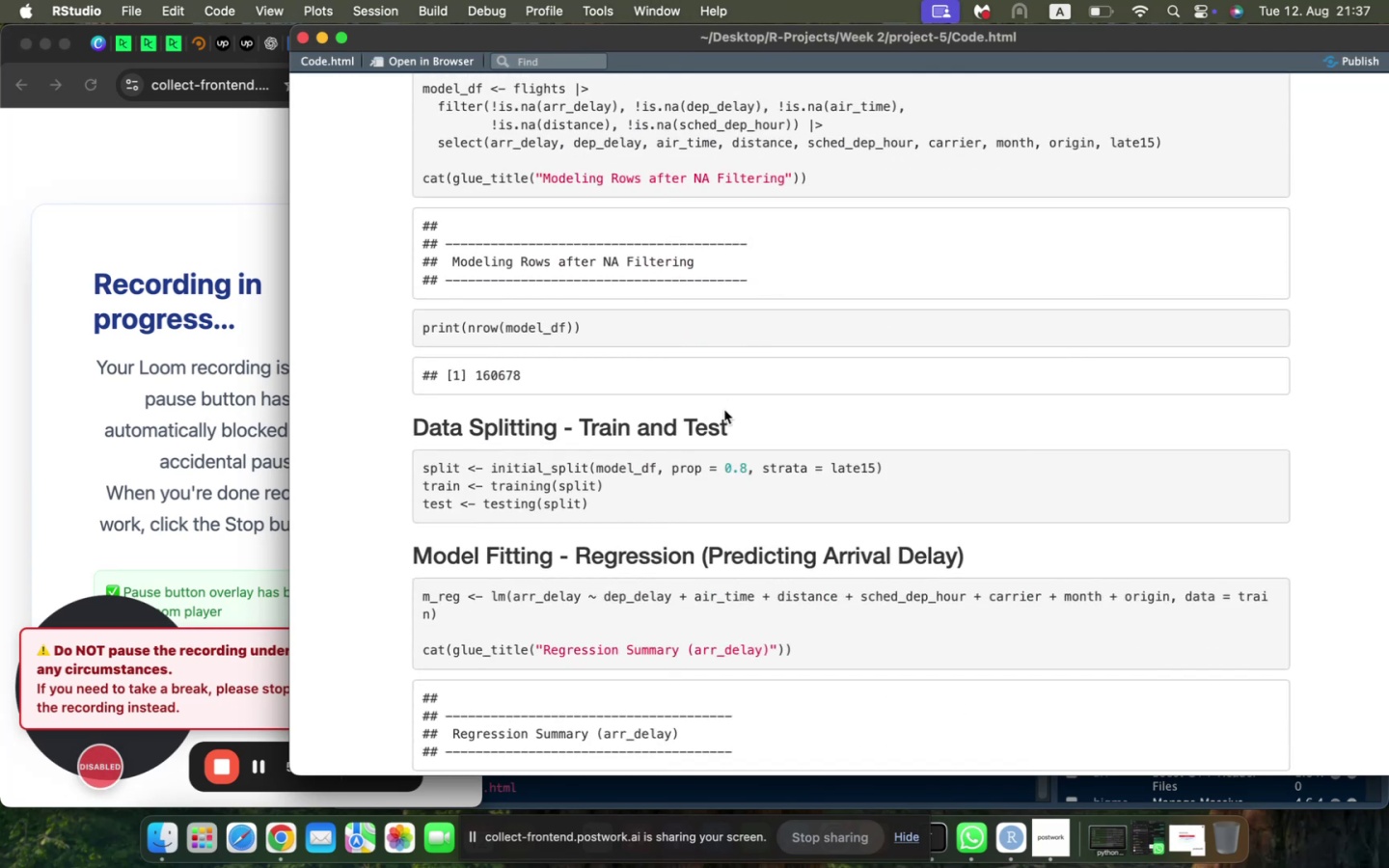 
scroll: coordinate [724, 410], scroll_direction: up, amount: 4.0
 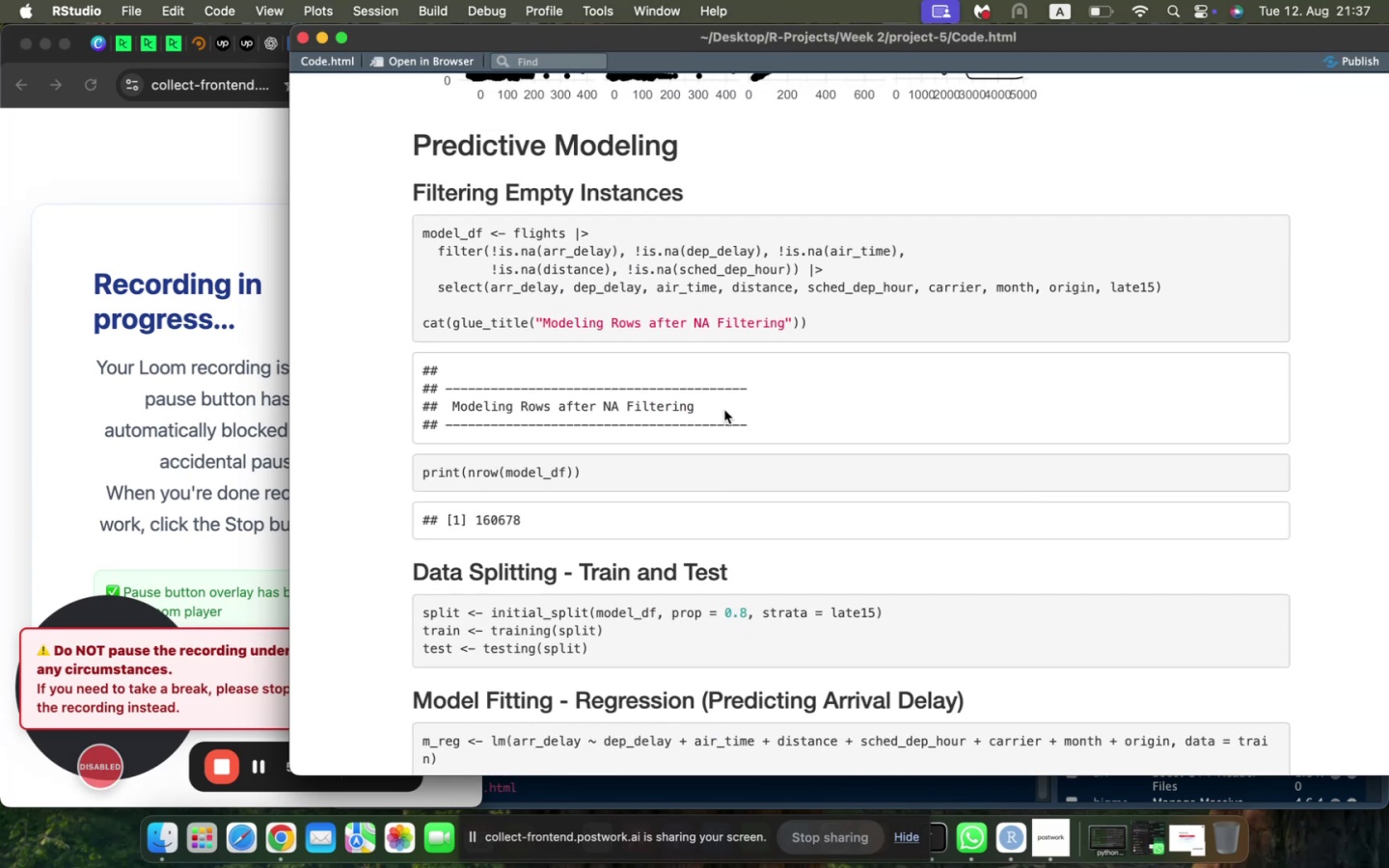 